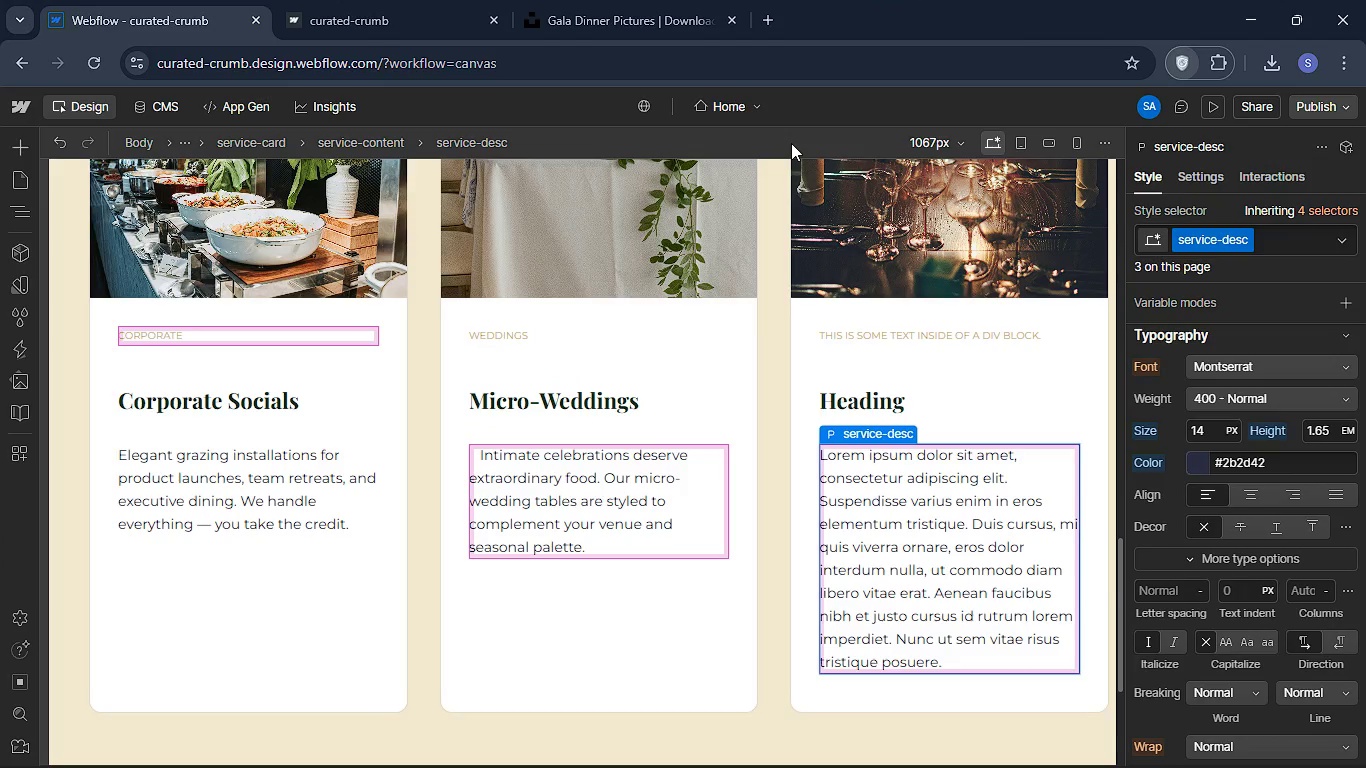 
left_click([791, 143])
 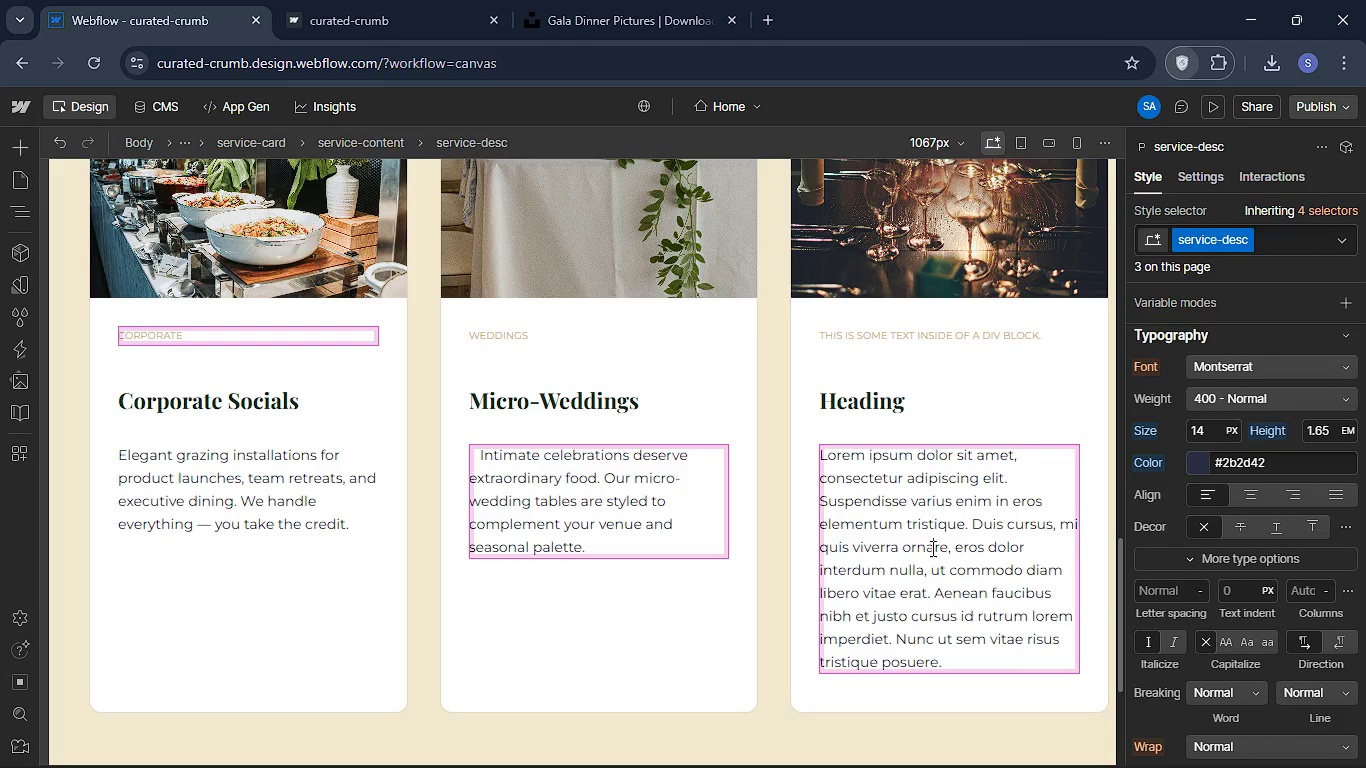 
double_click([931, 548])
 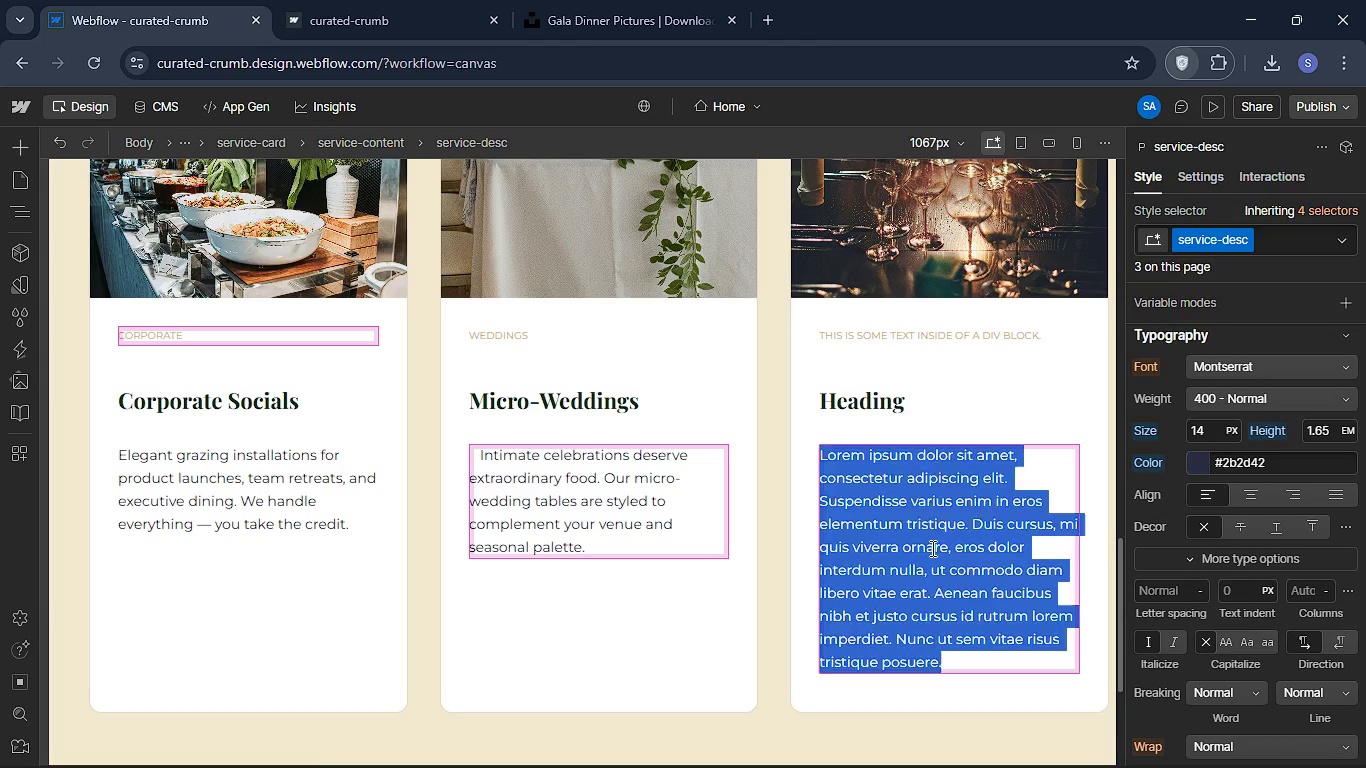 
key(Control+A)
 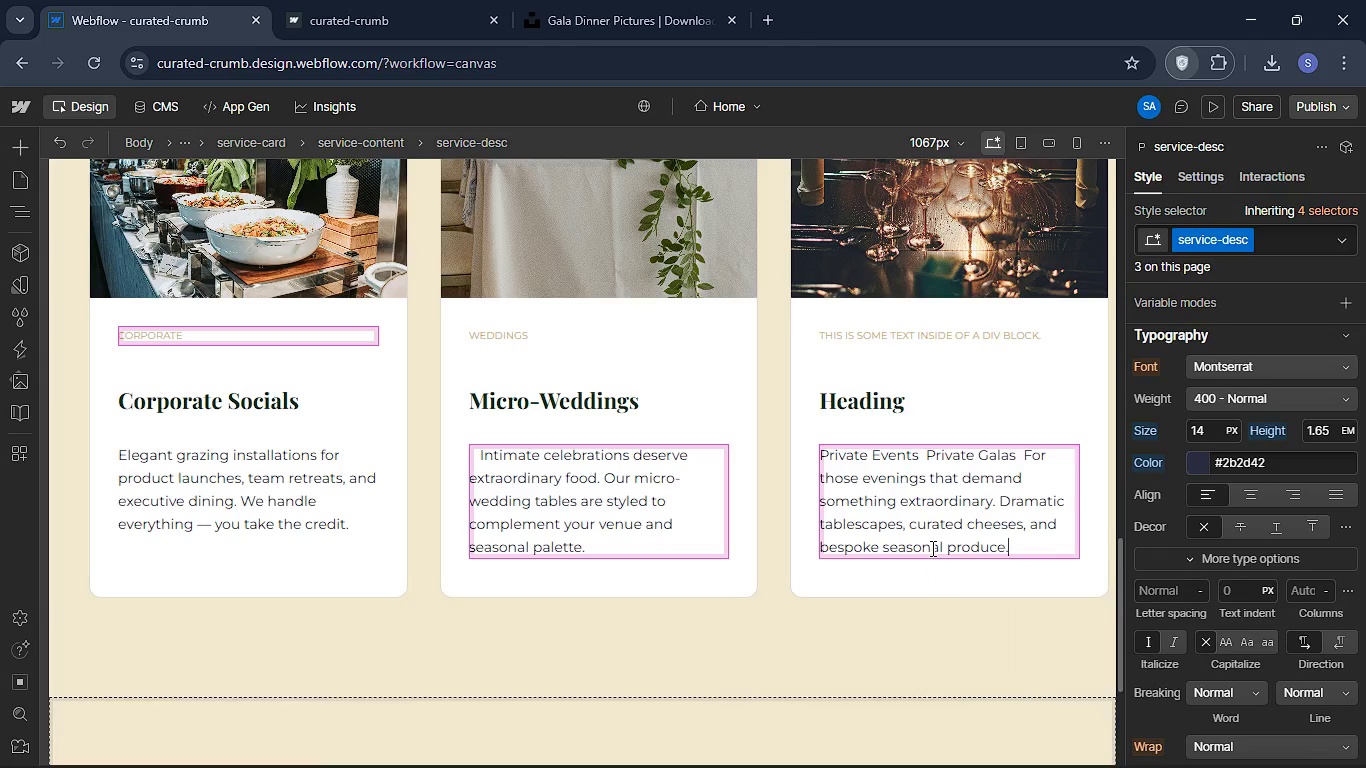 
key(Control+V)
 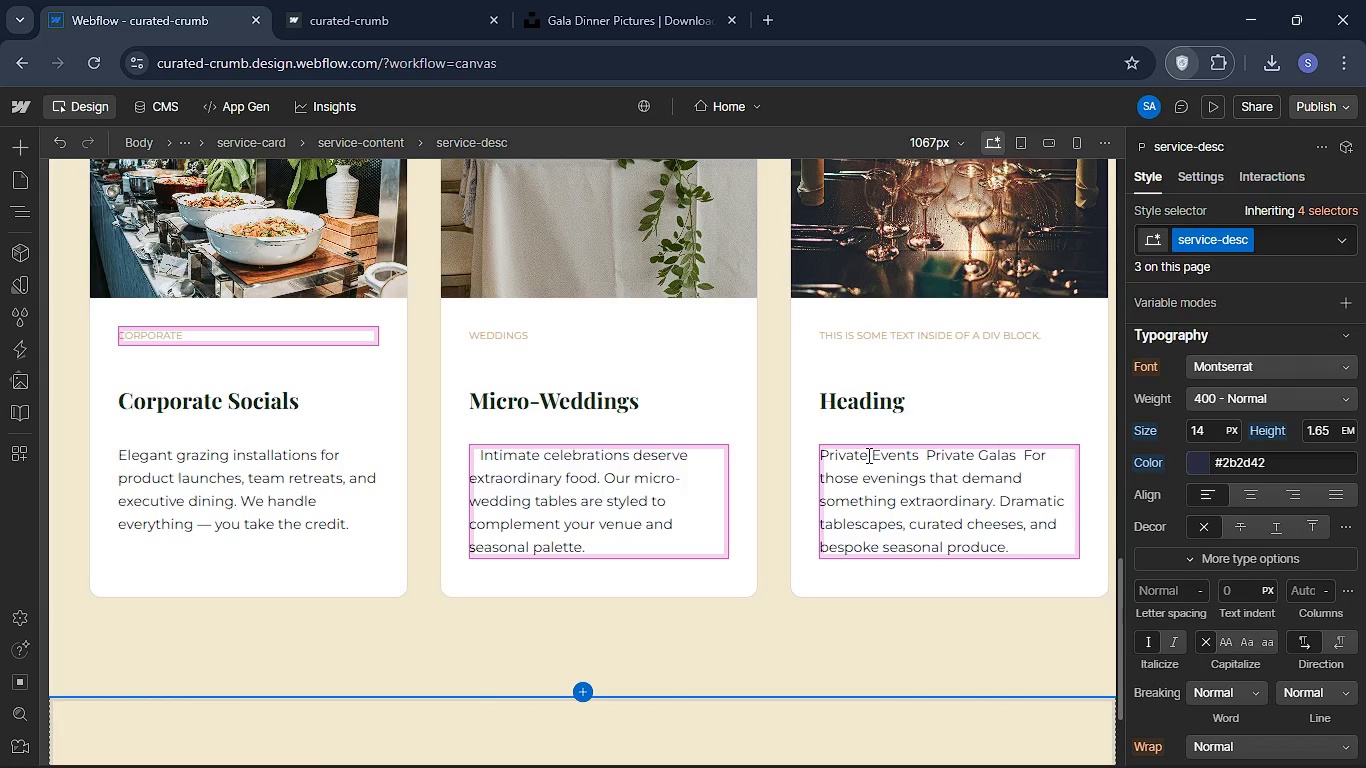 
left_click_drag(start_coordinate=[867, 455], to_coordinate=[823, 455])
 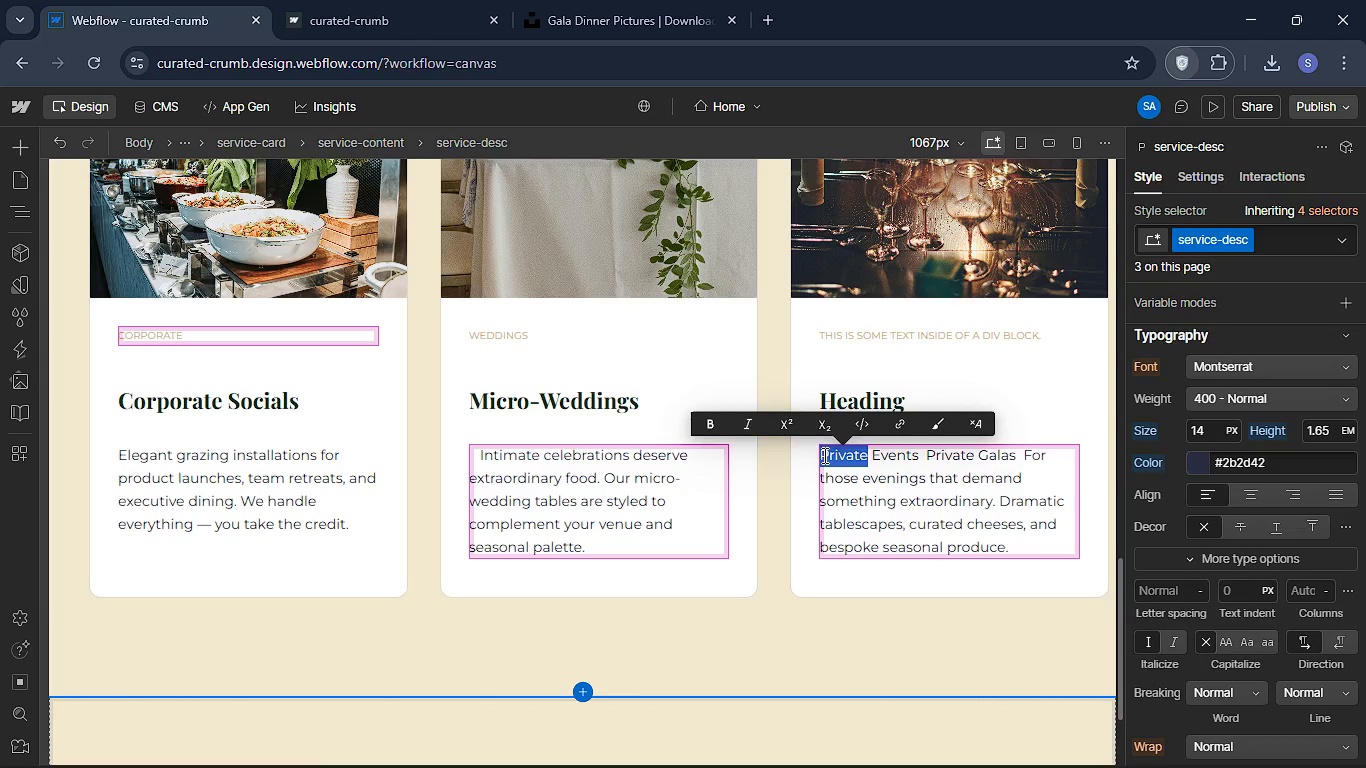 
hold_key(key=ControlLeft, duration=1.28)
left_click([823, 455])
 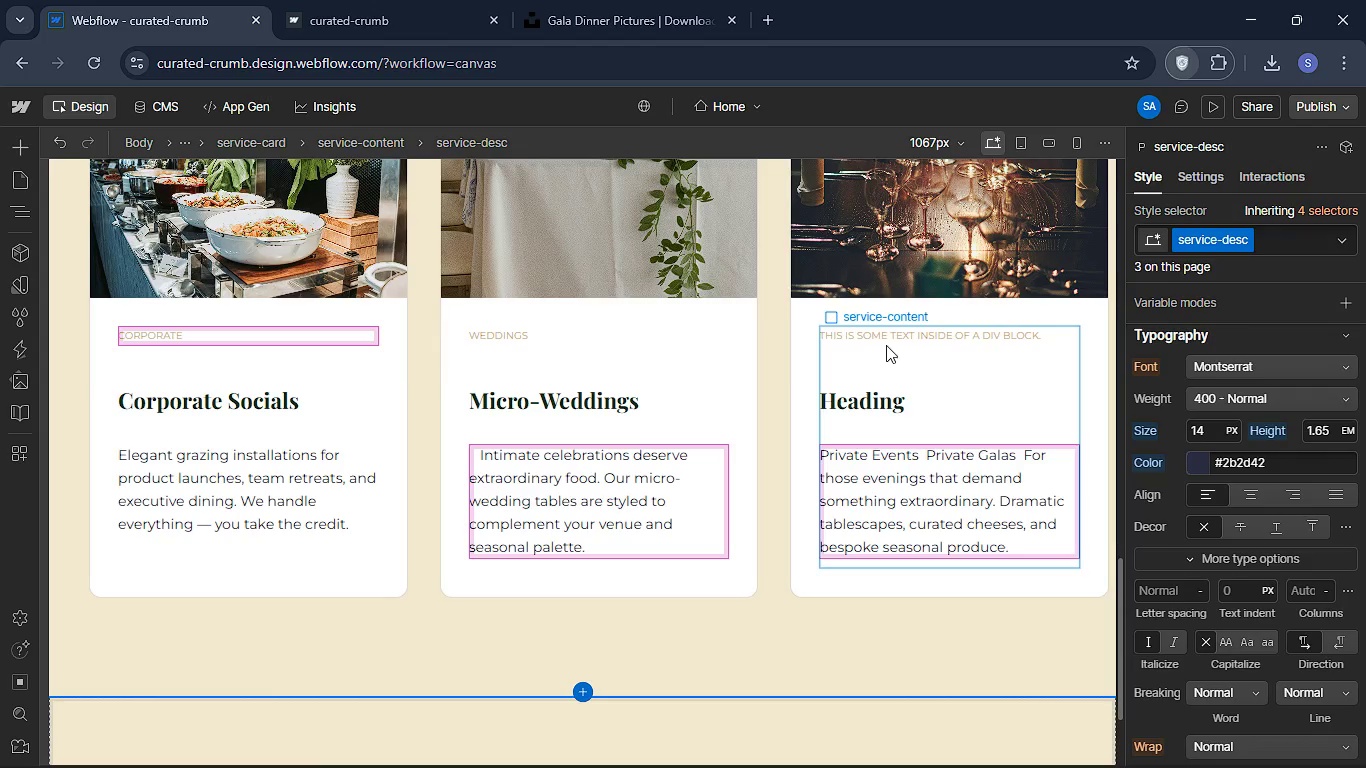 
double_click([891, 337])
 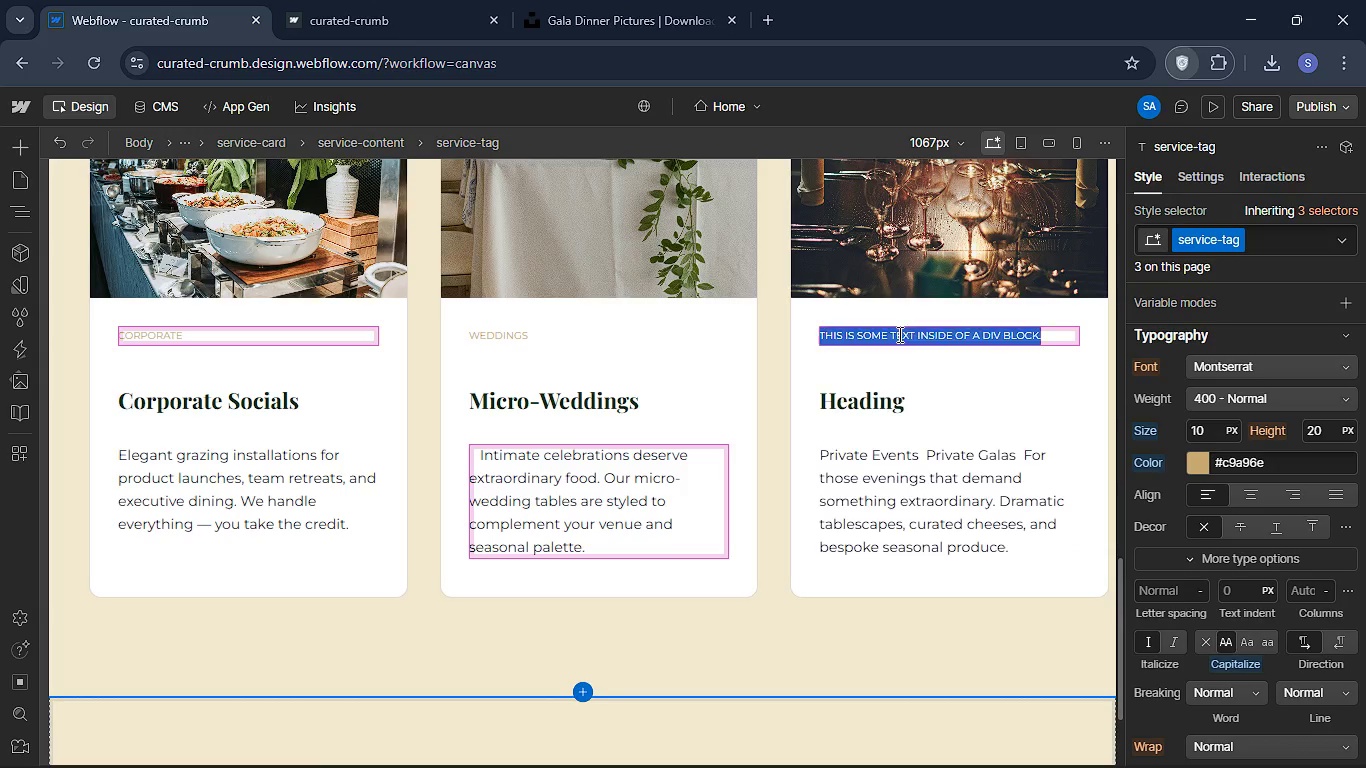 
key(Control+A)
 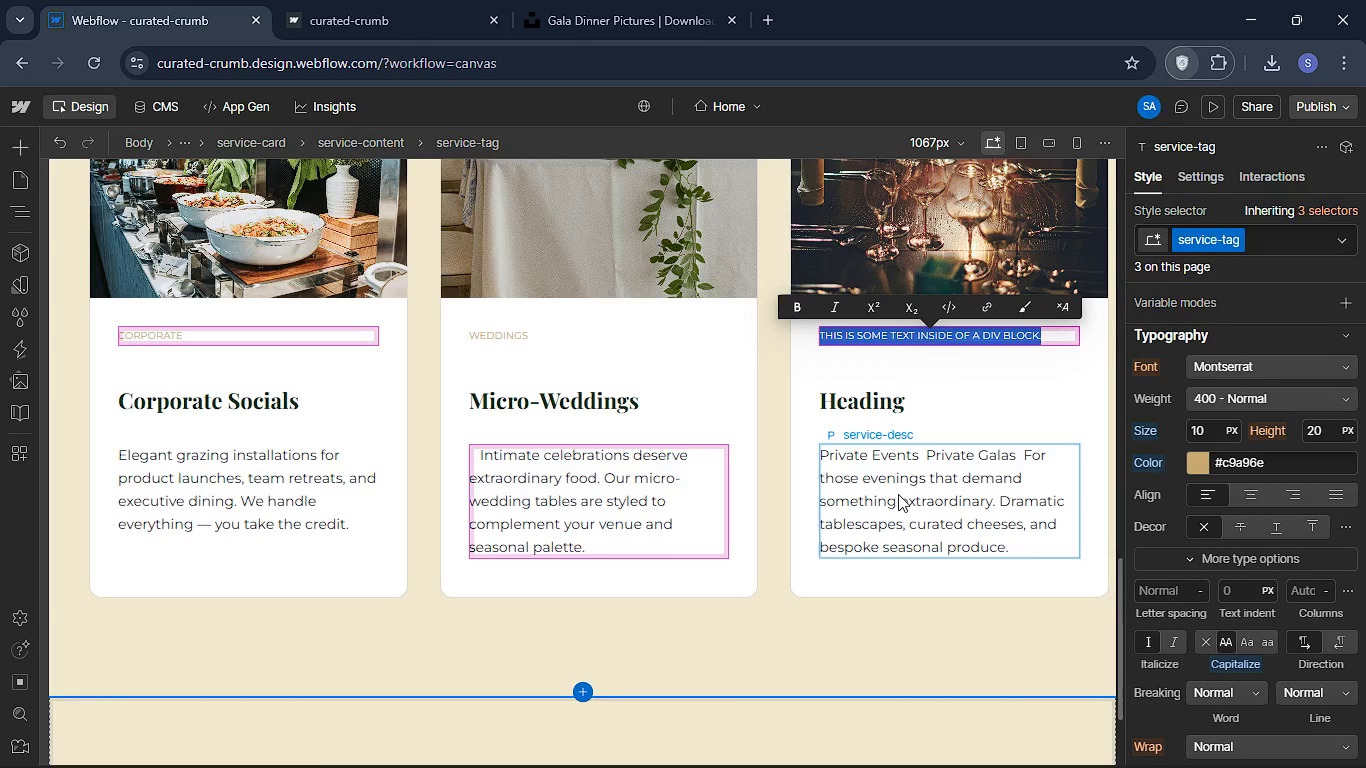 
type(Private)
 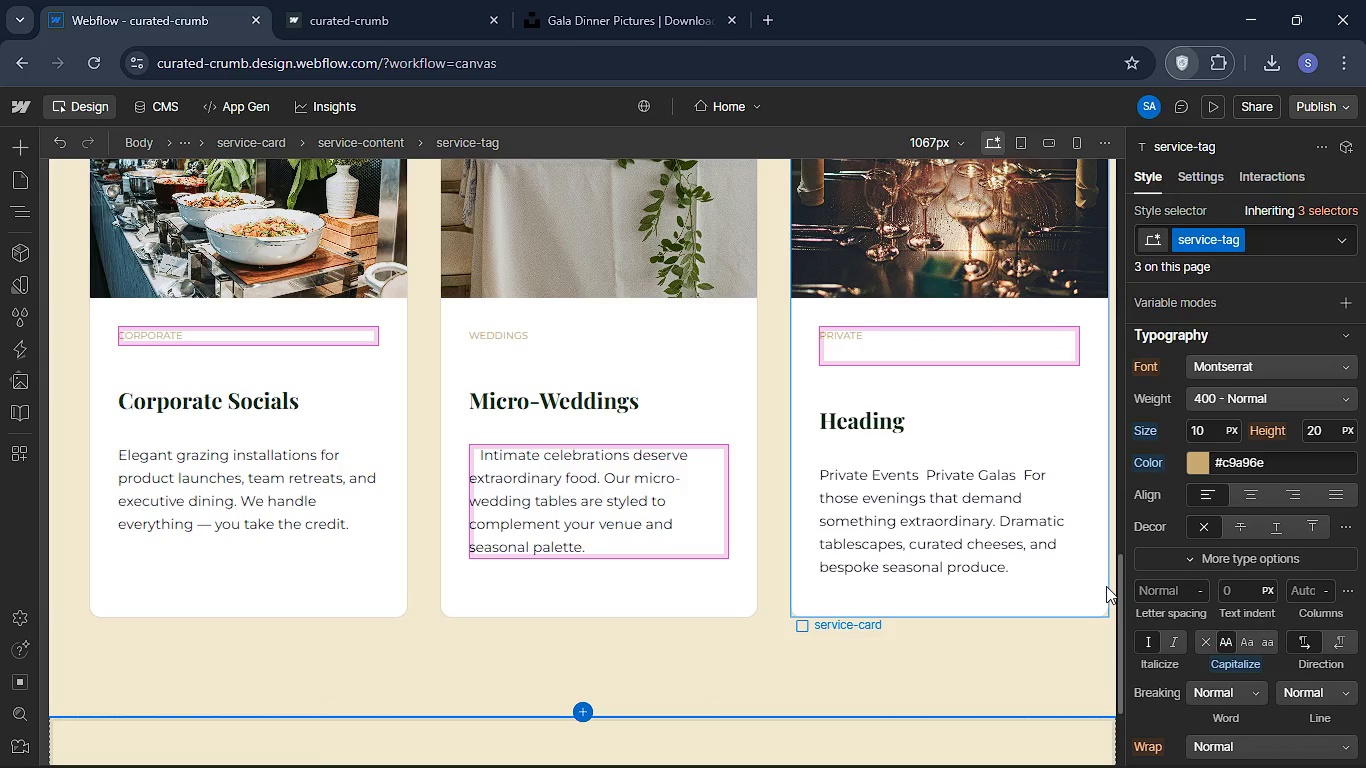 
key(Enter)
 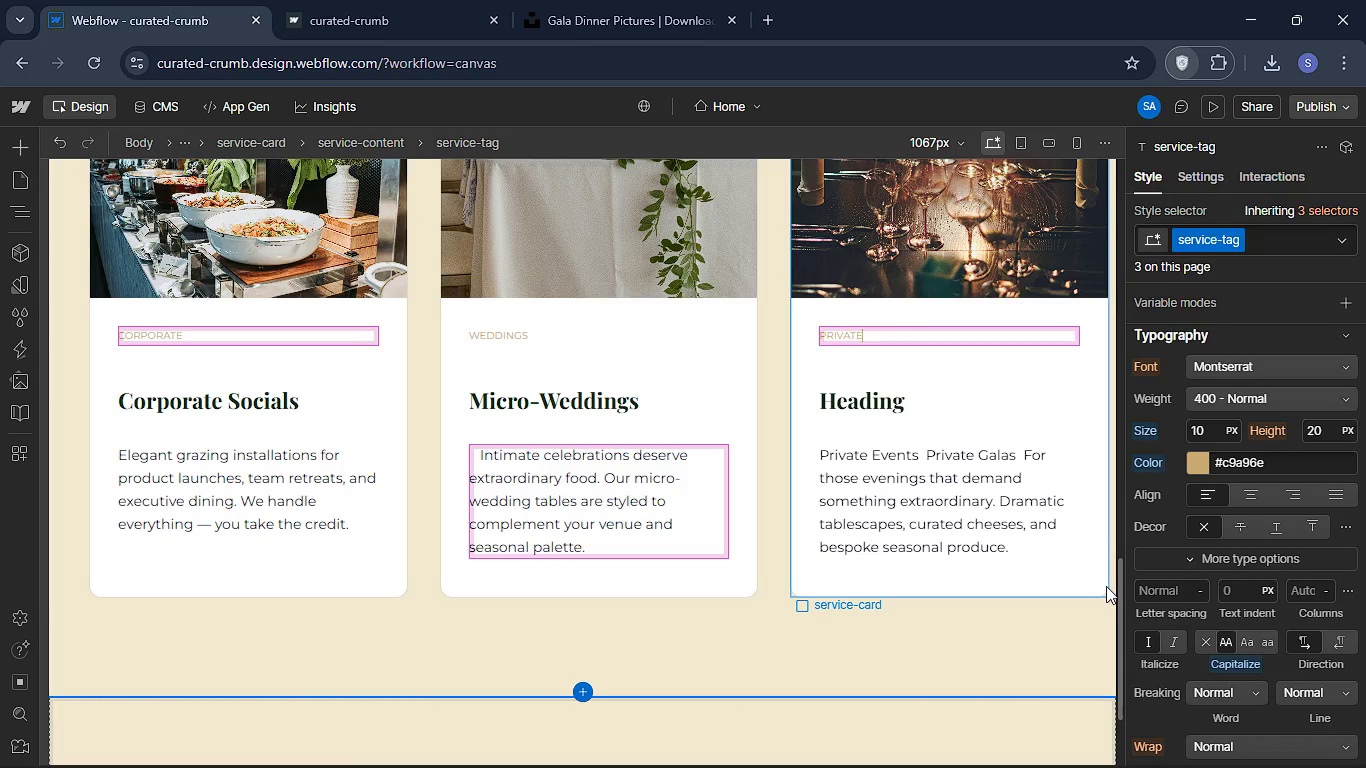 
key(Backspace)
 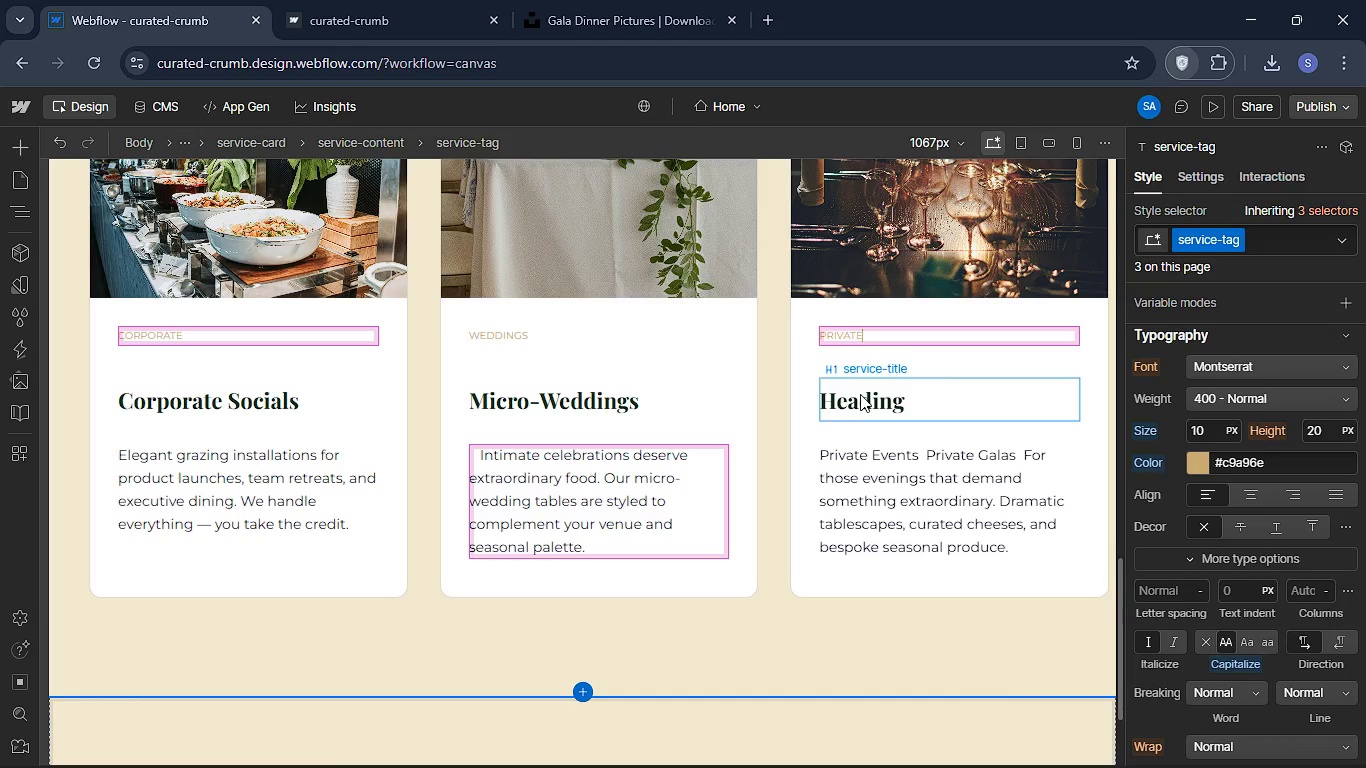 
double_click([860, 394])
 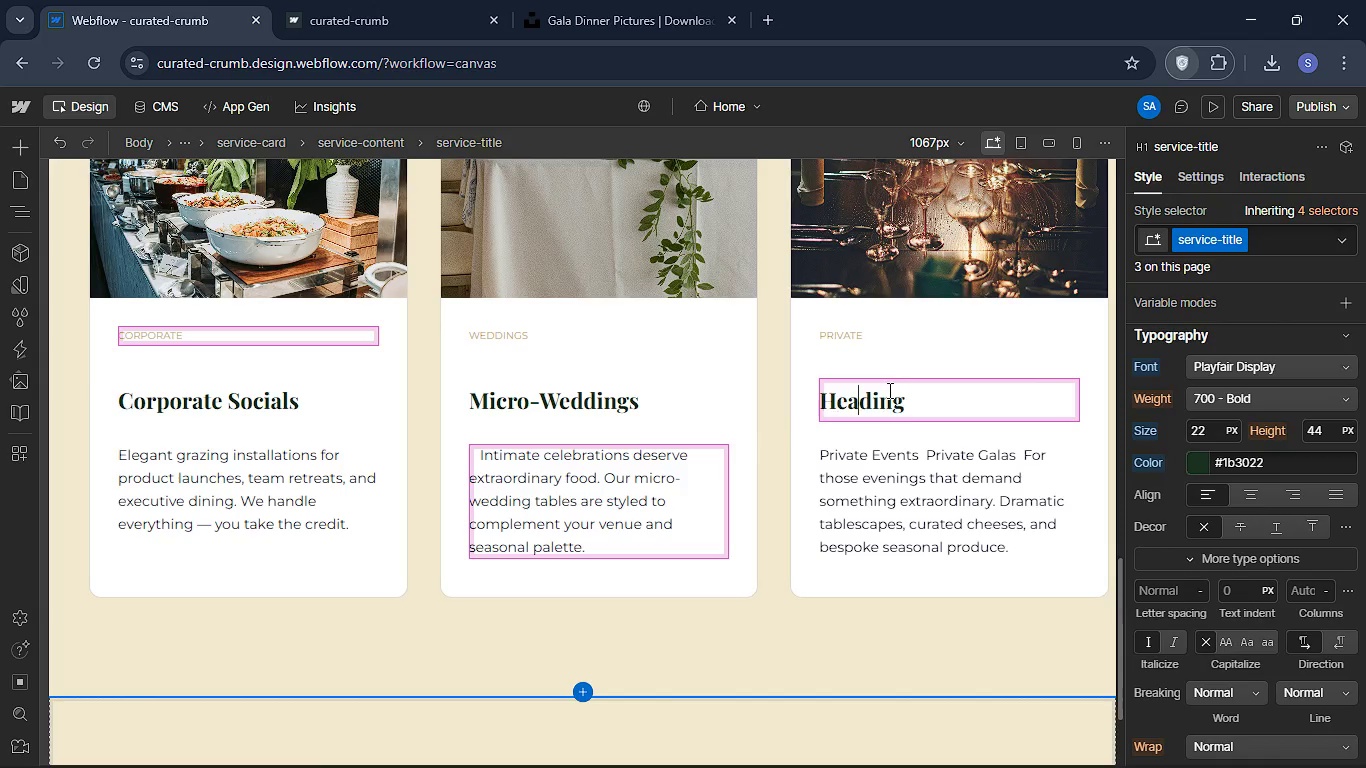 
key(Control+A)
 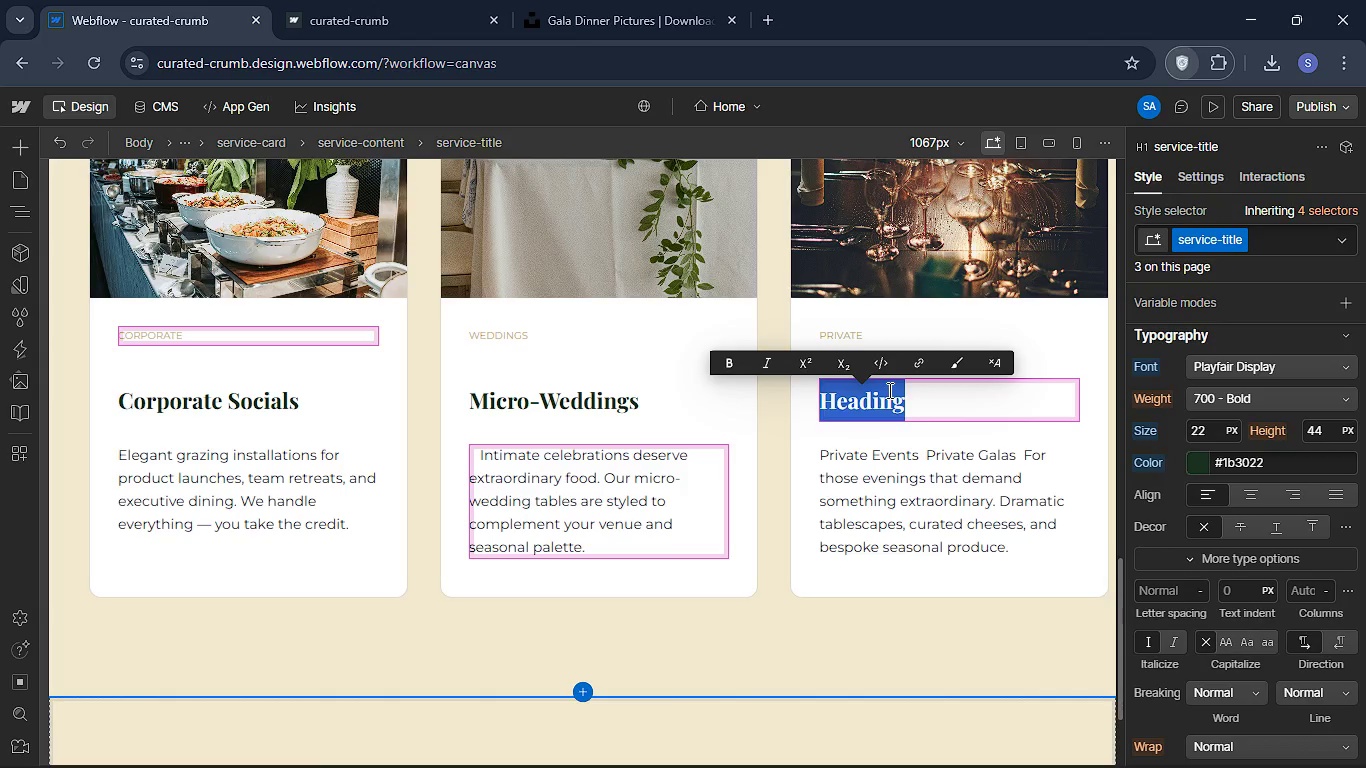 
wait(5.88)
 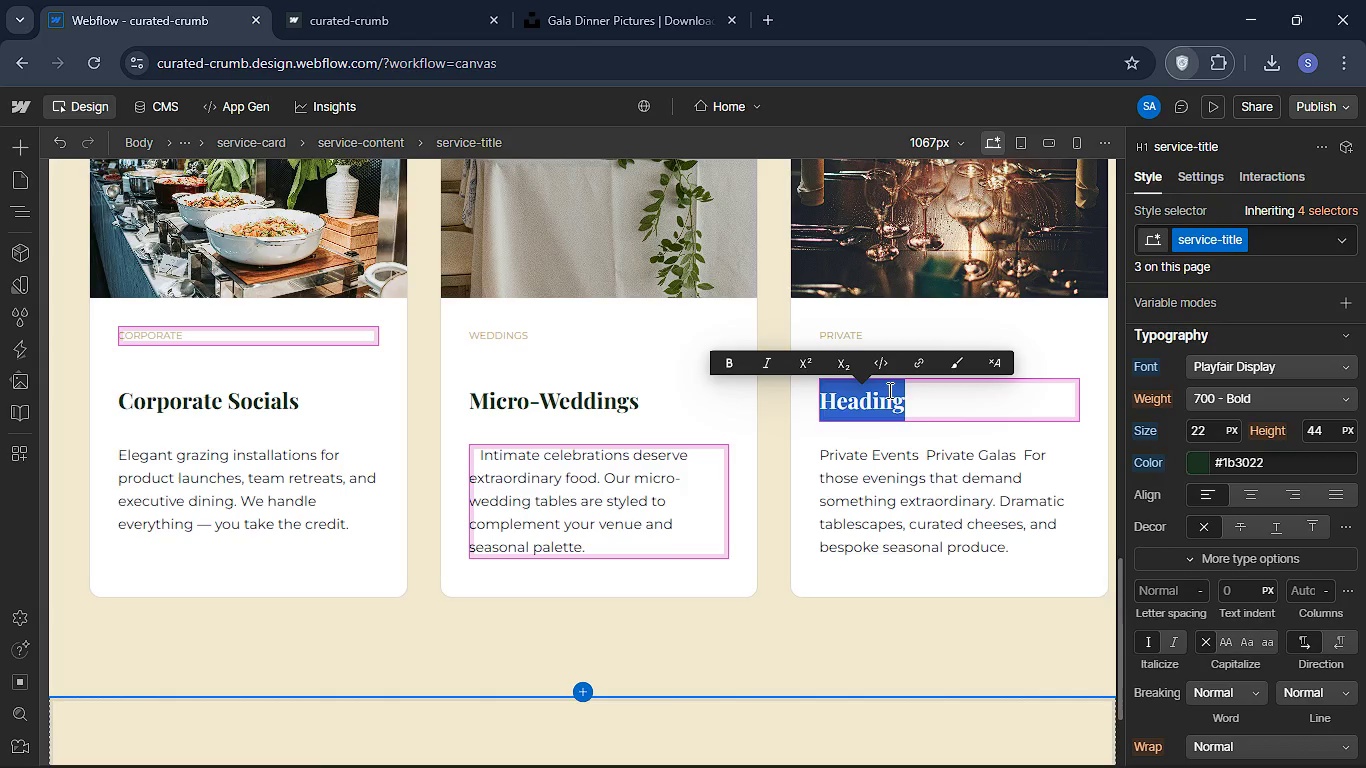 
type(Private Galas for )
 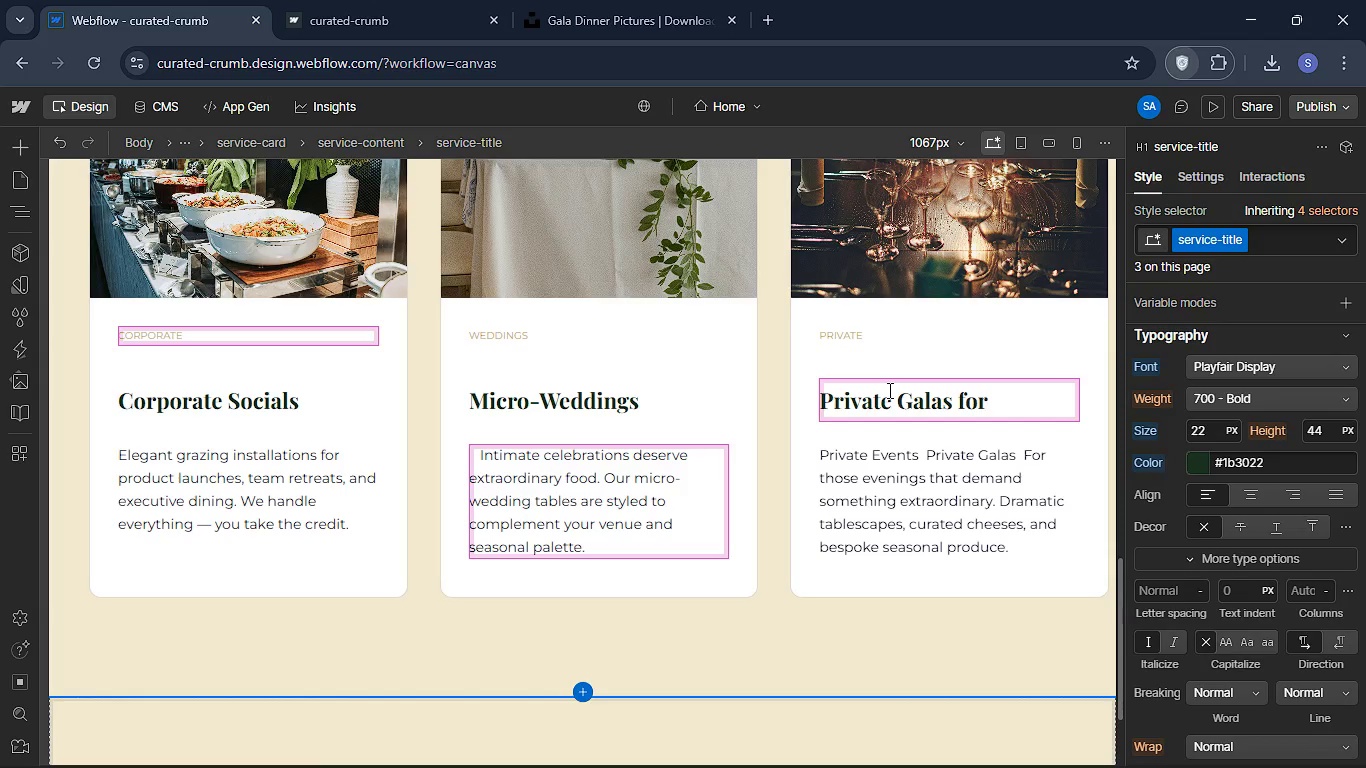 
wait(5.66)
 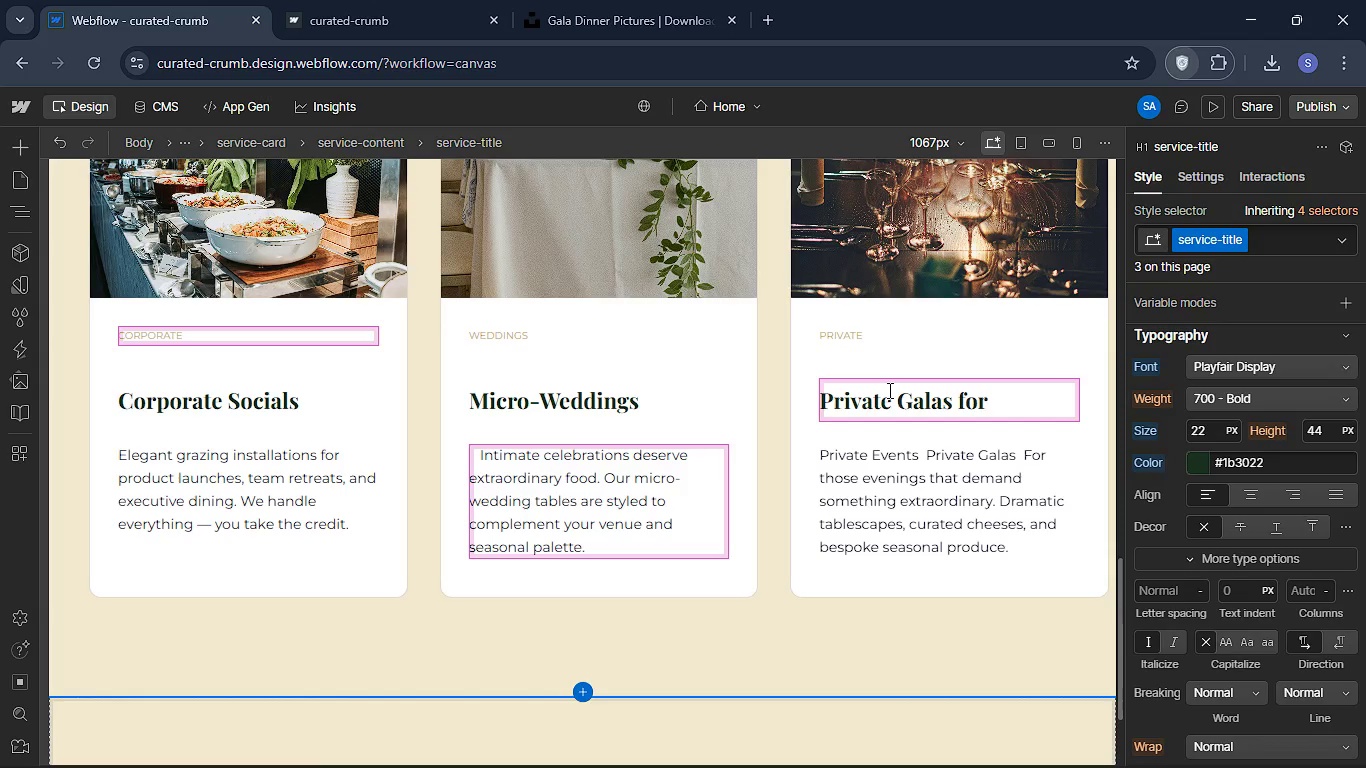 
key(Backspace)
 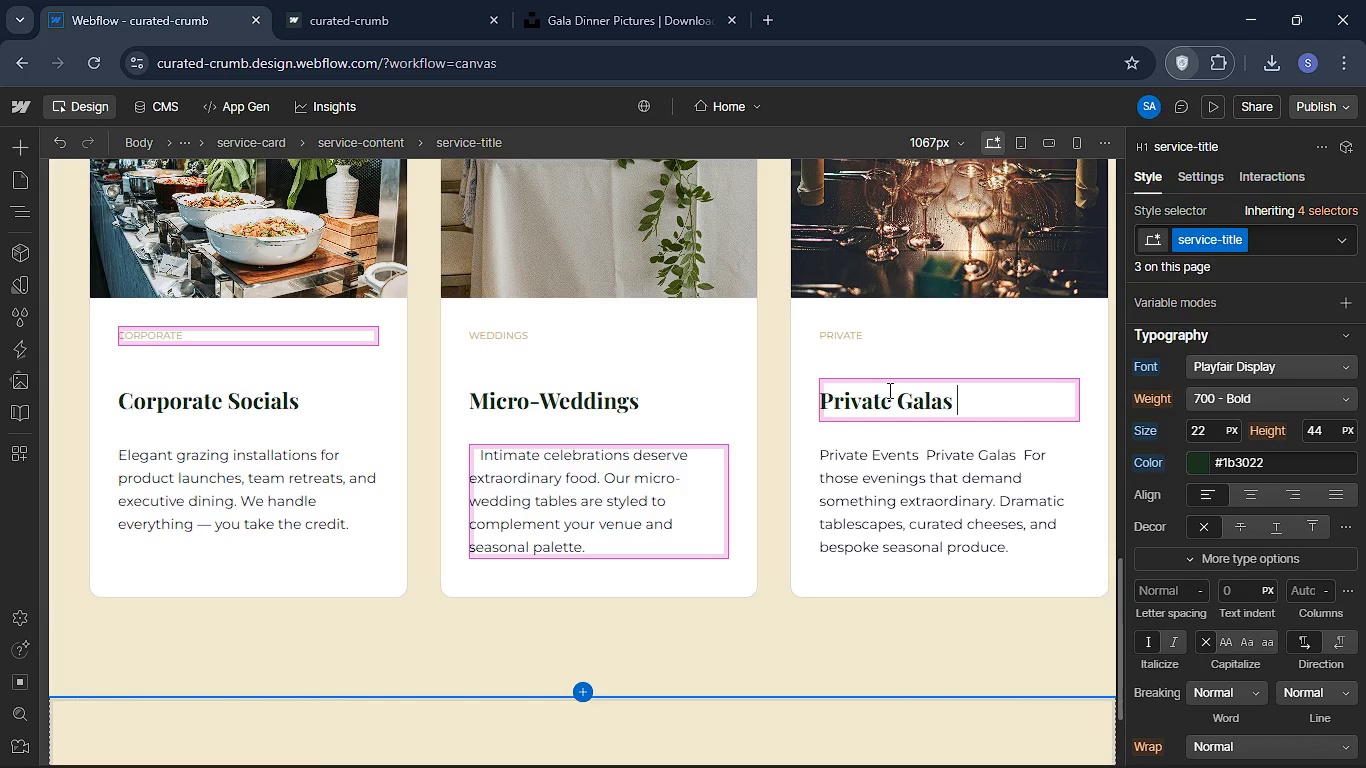 
key(Backspace)
 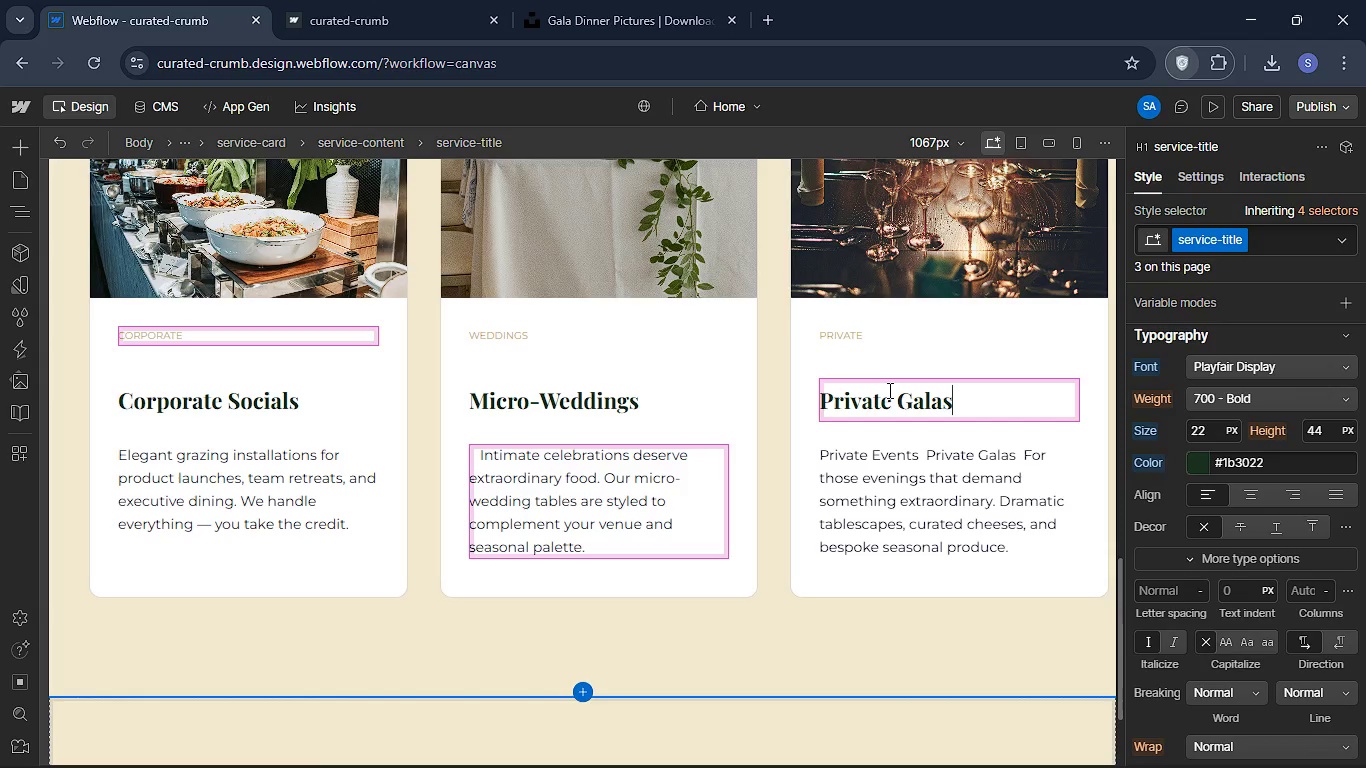 
key(Backspace)
 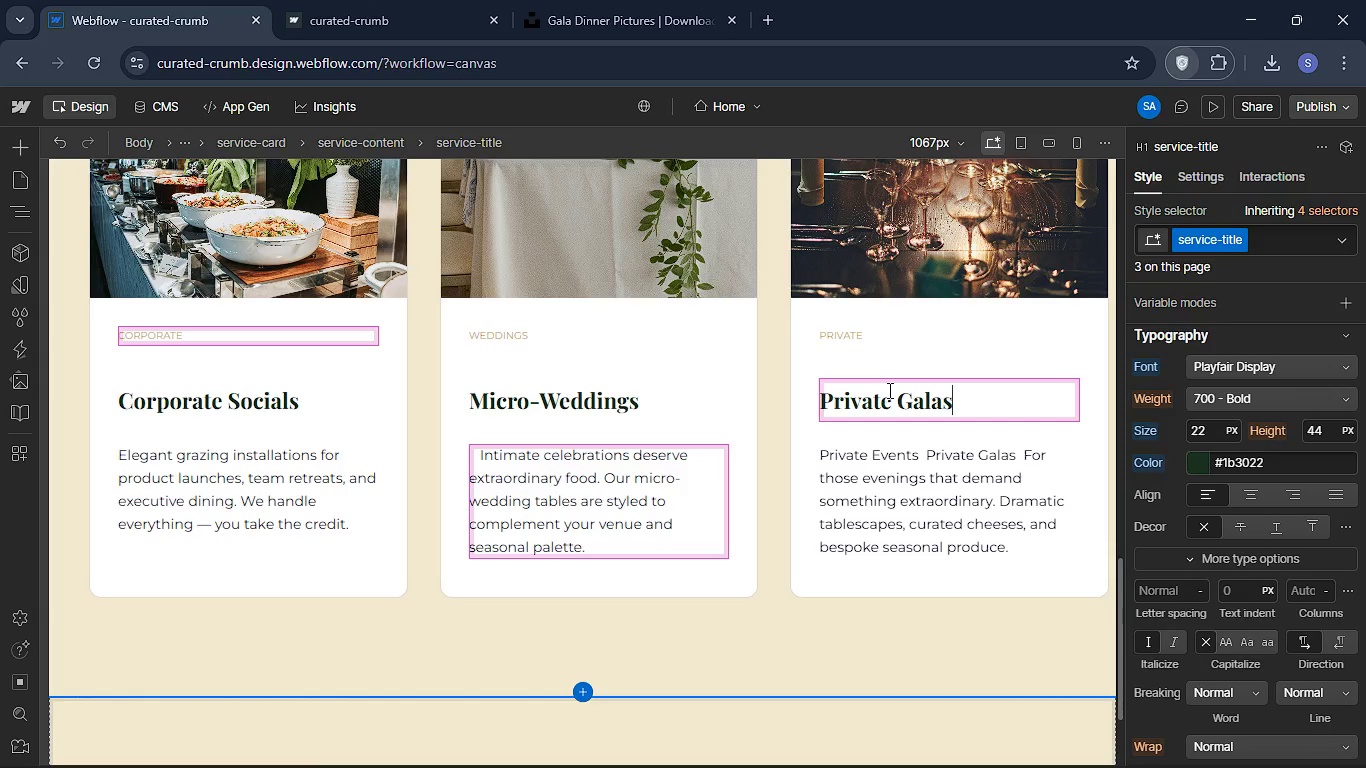 
key(Backspace)
 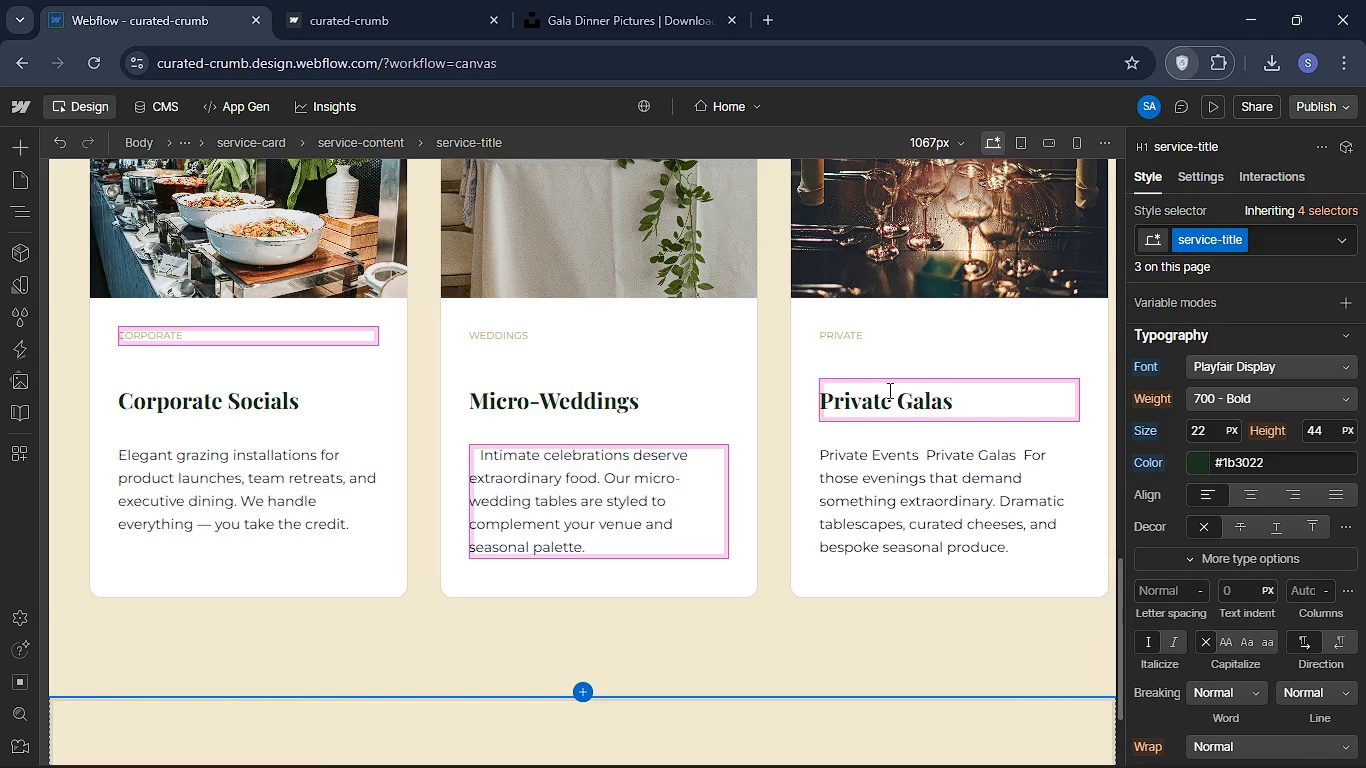 
key(Backspace)
 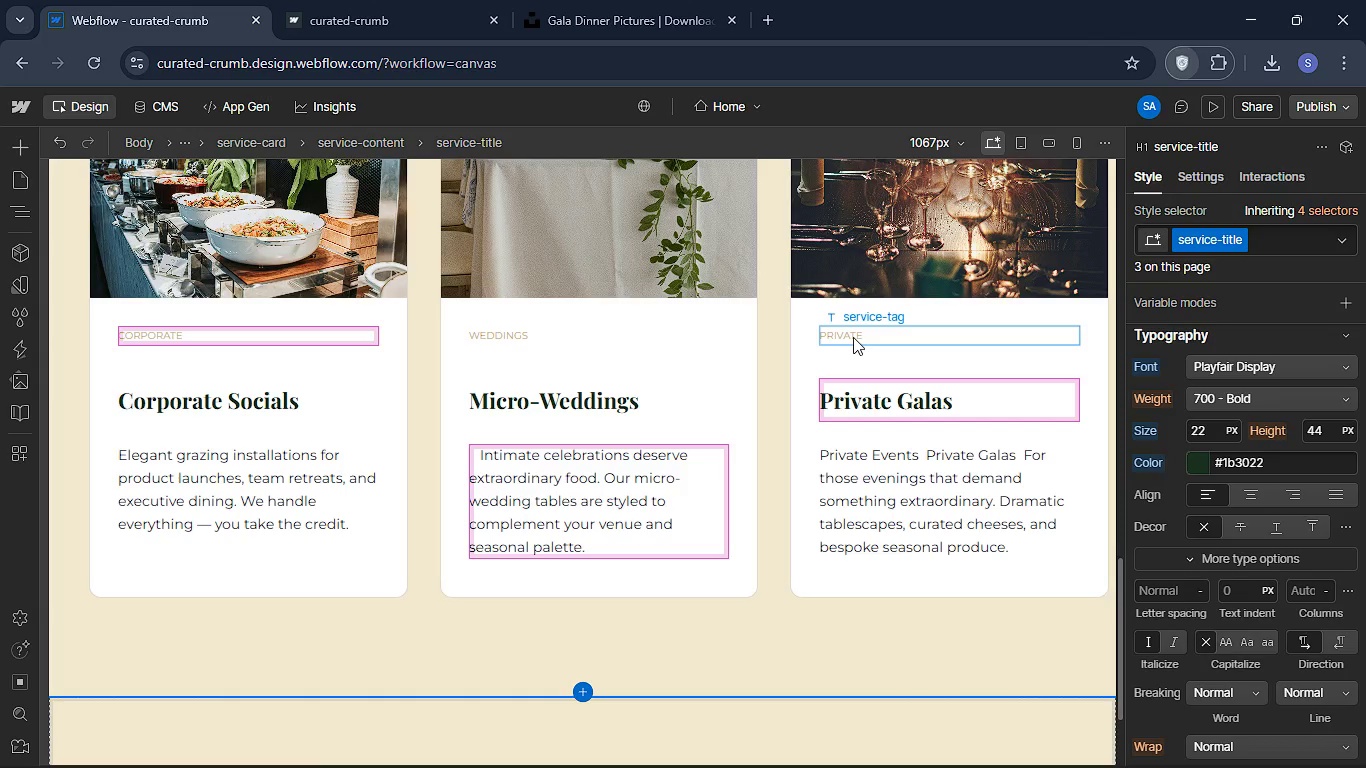 
double_click([853, 337])
 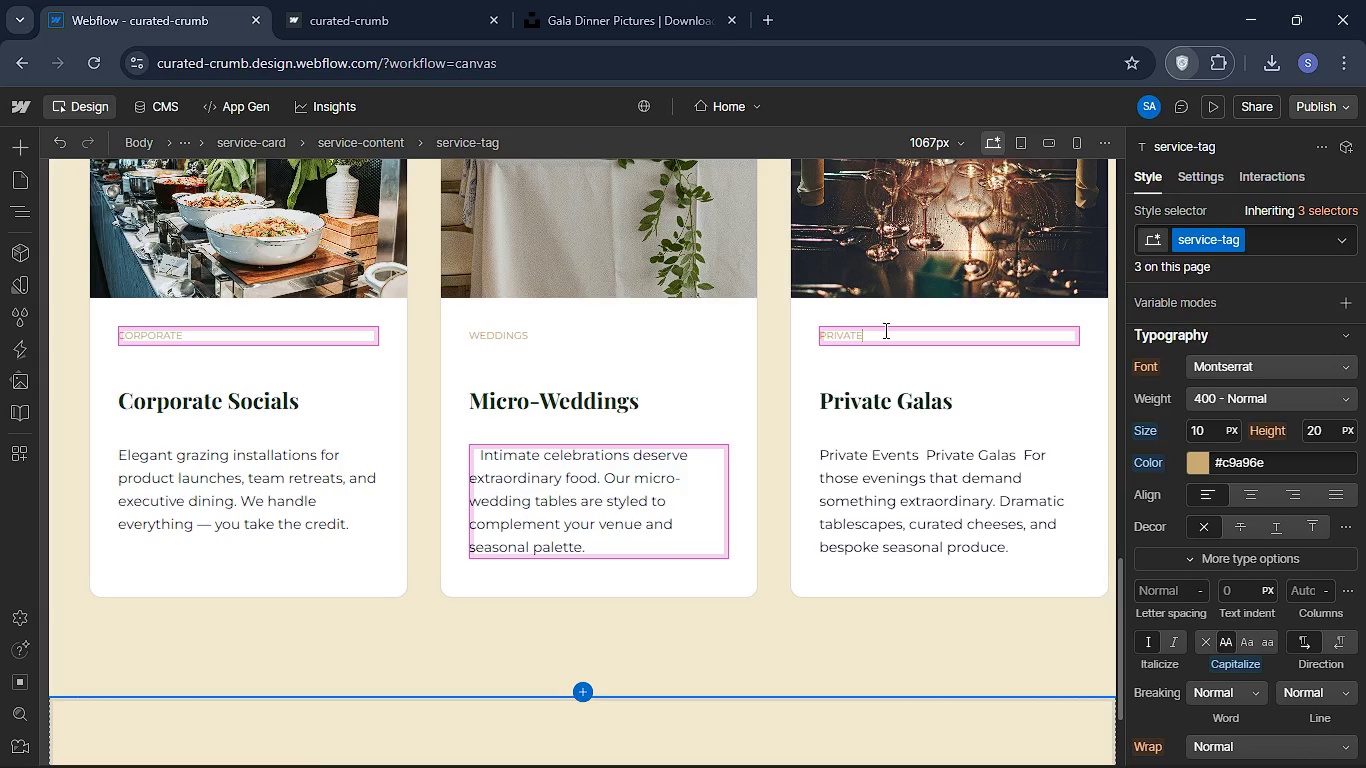 
key(ArrowRight)
 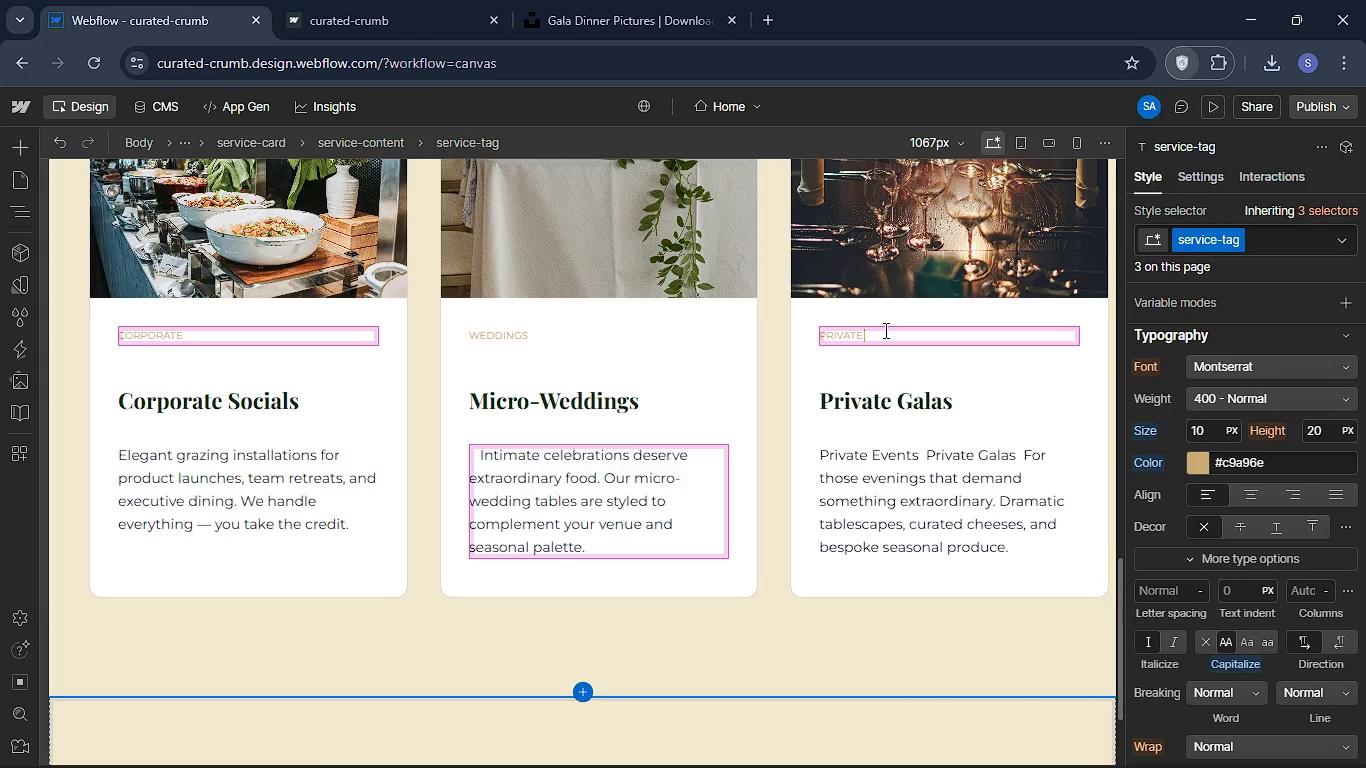 
type( Ee)
key(Backspace)
type(vents)
 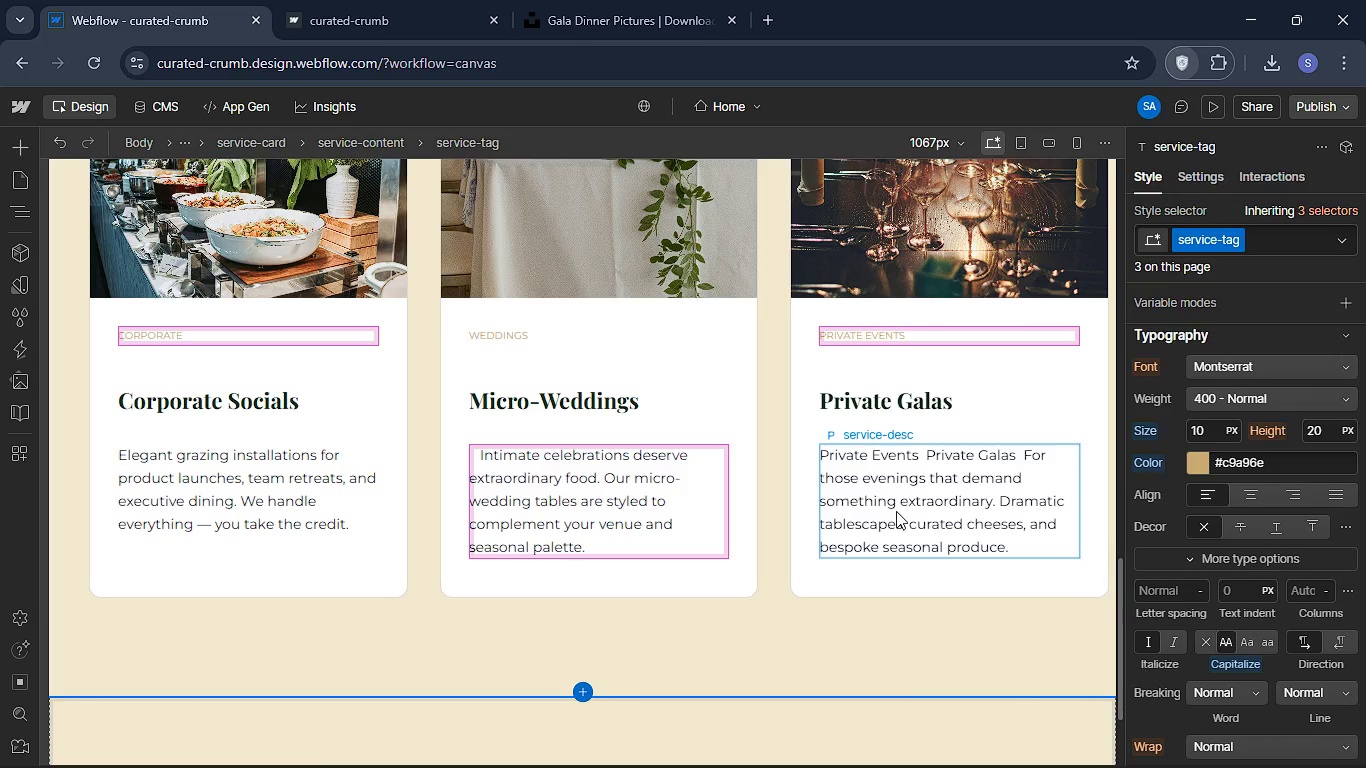 
left_click([896, 511])
 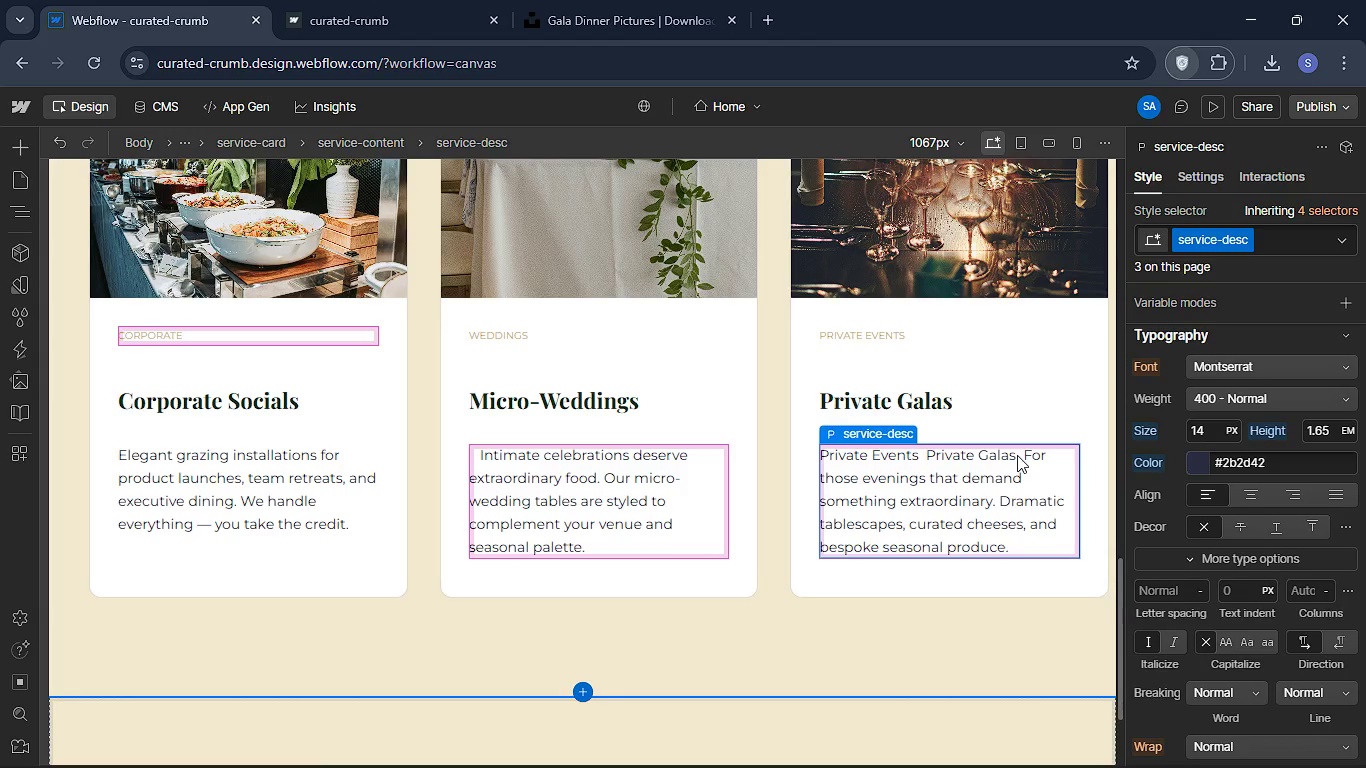 
double_click([1016, 455])
 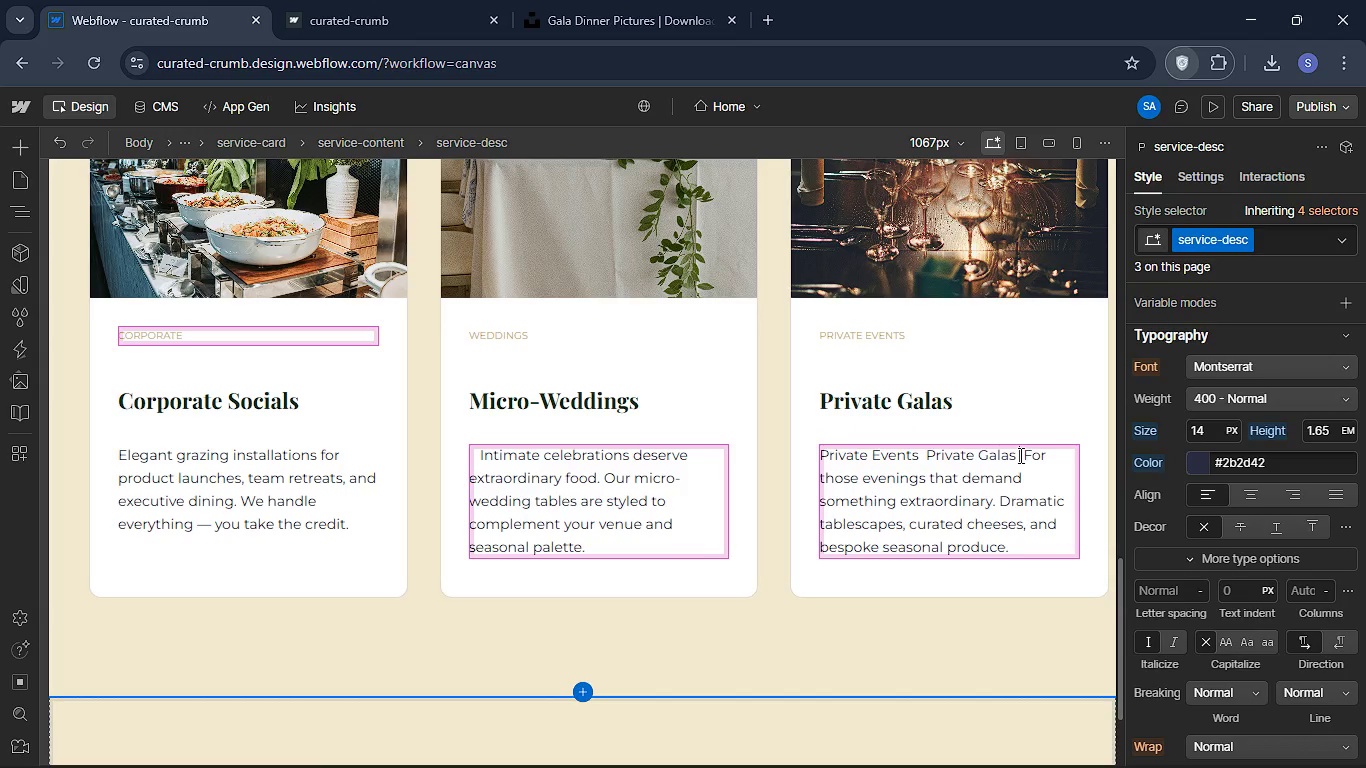 
left_click_drag(start_coordinate=[1019, 456], to_coordinate=[811, 456])
 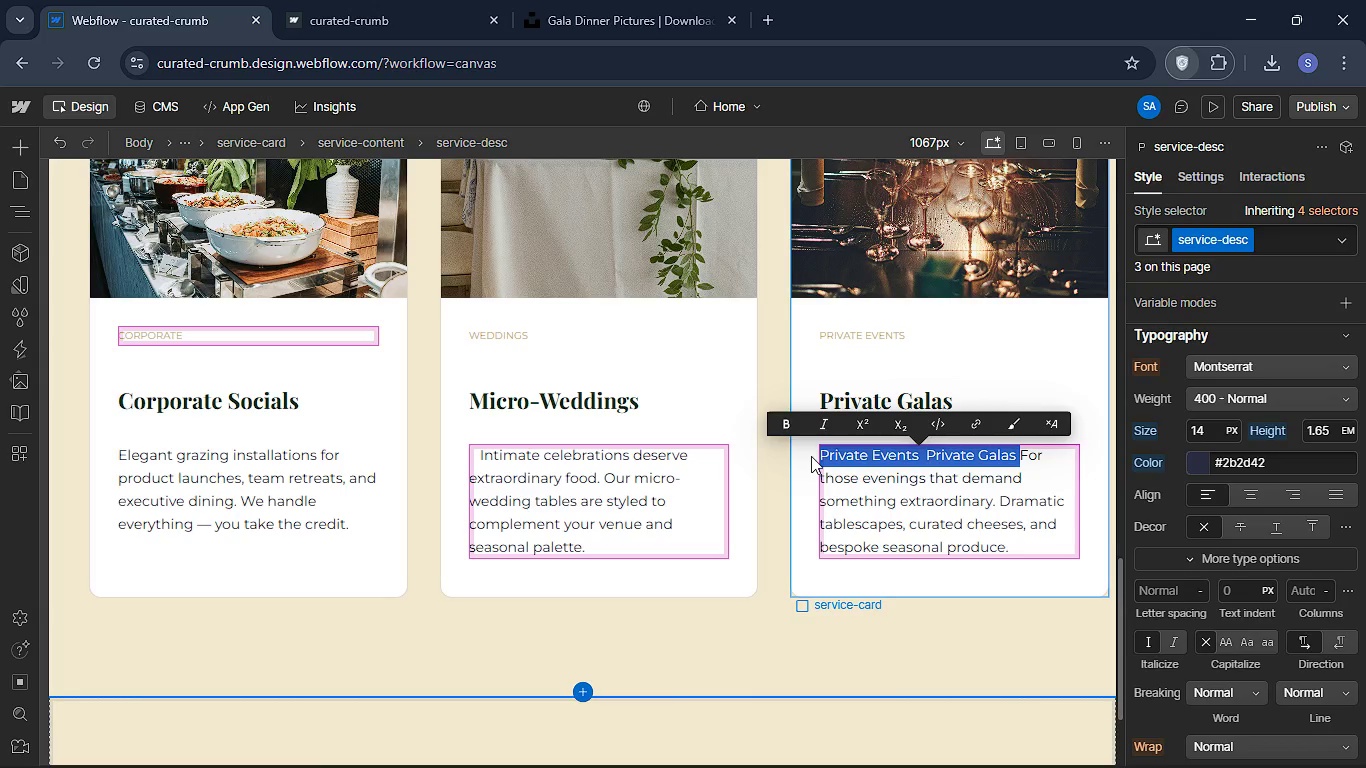 
key(Delete)
 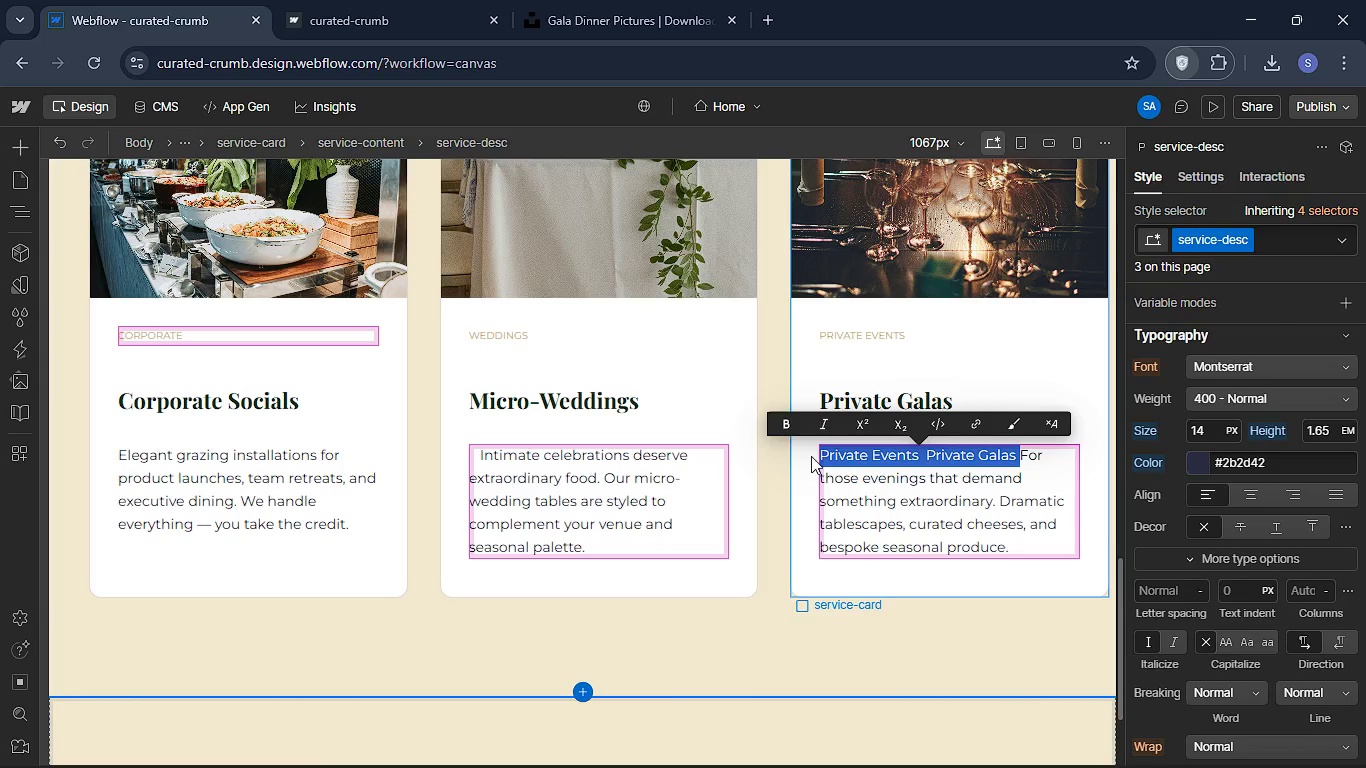 
key(Delete)
 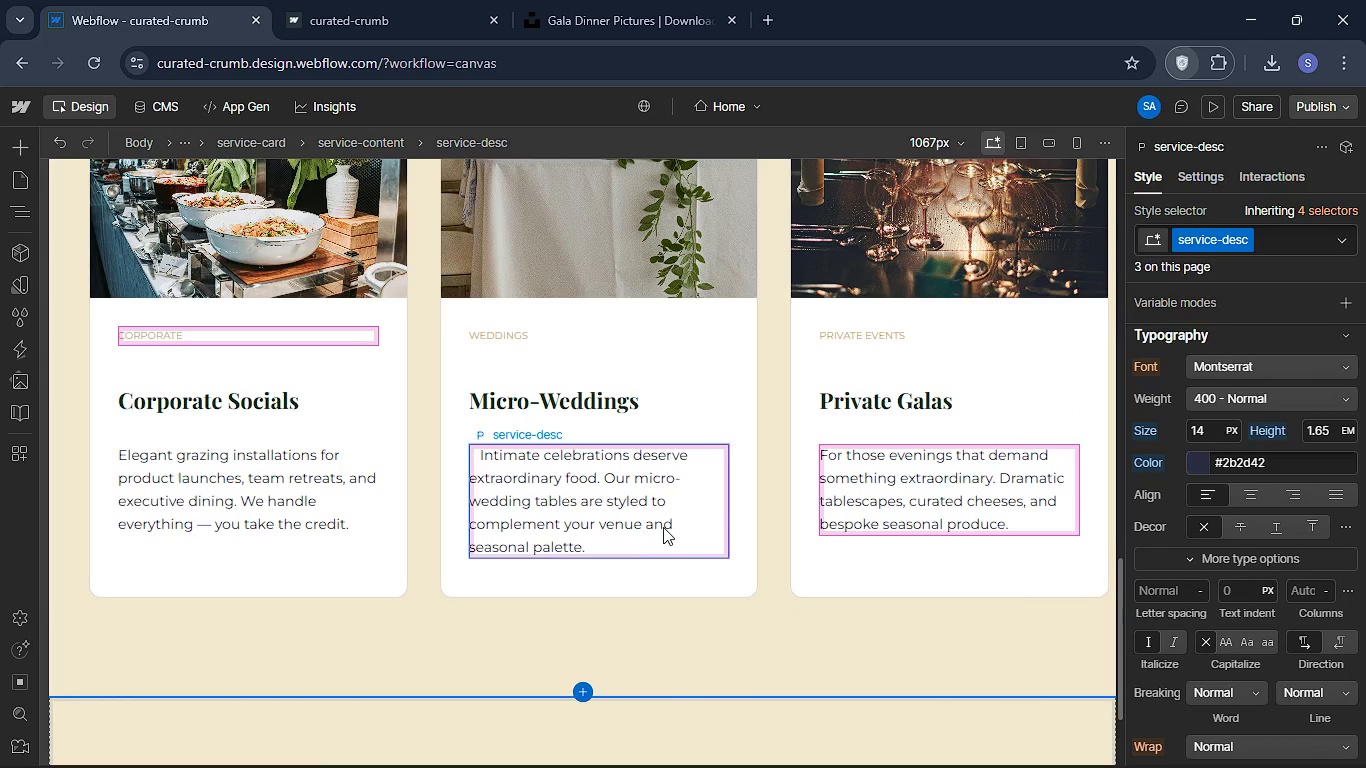 
wait(8.64)
 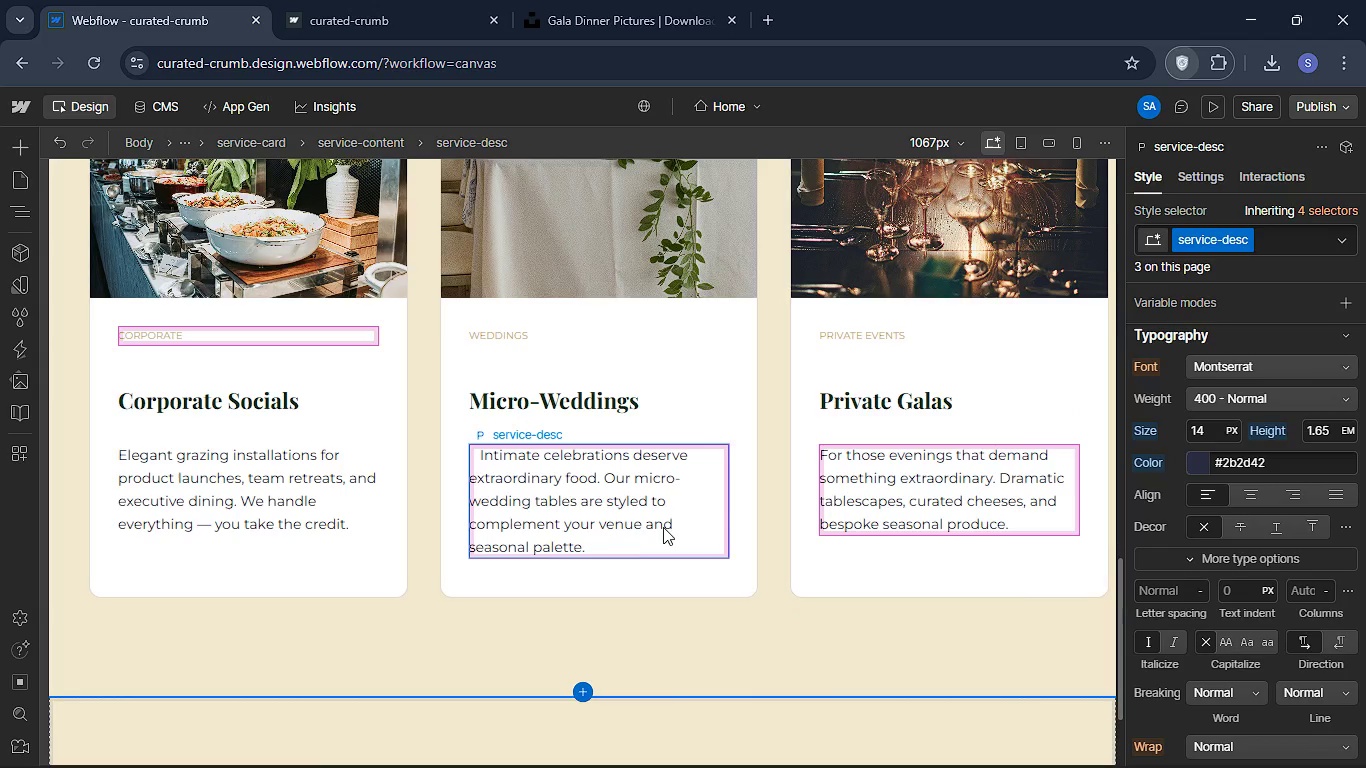 
left_click([1222, 105])
 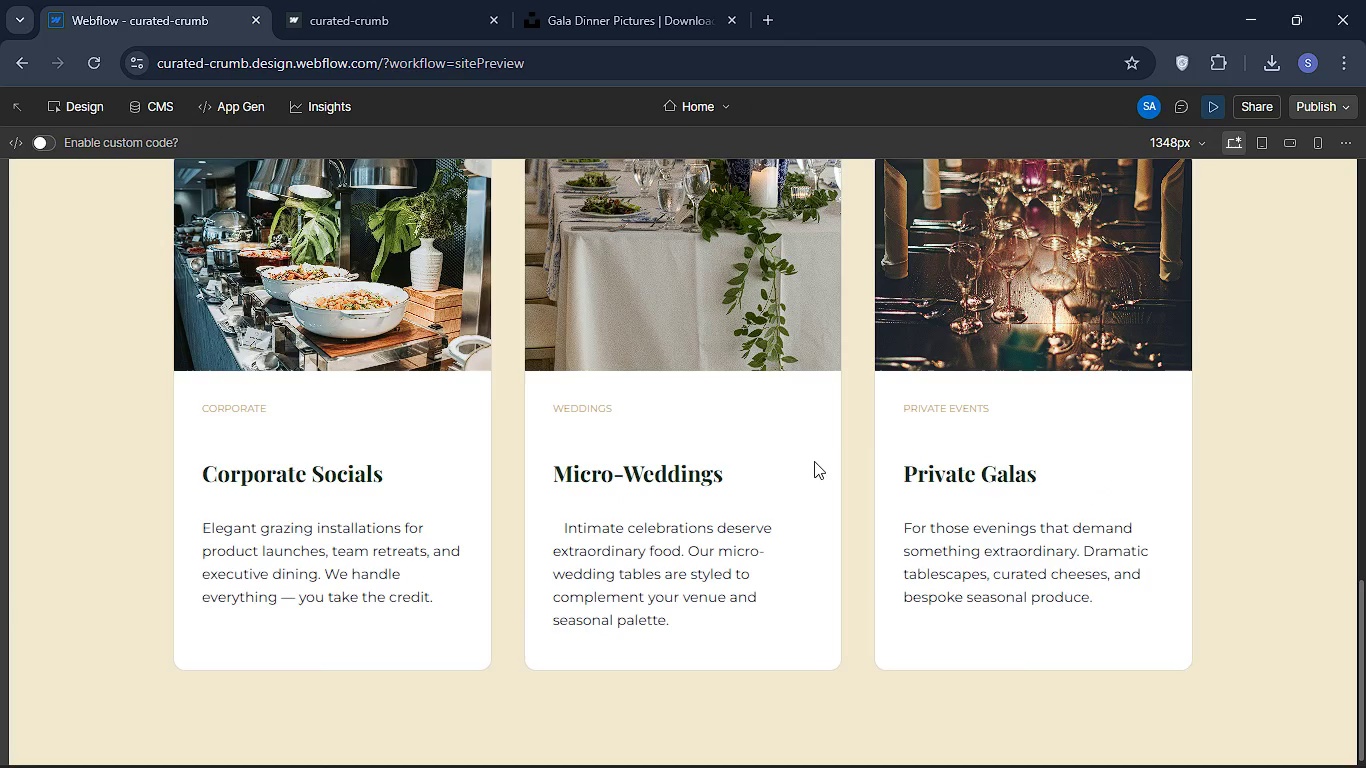 
scroll: coordinate [814, 461], scroll_direction: up, amount: 5.0
 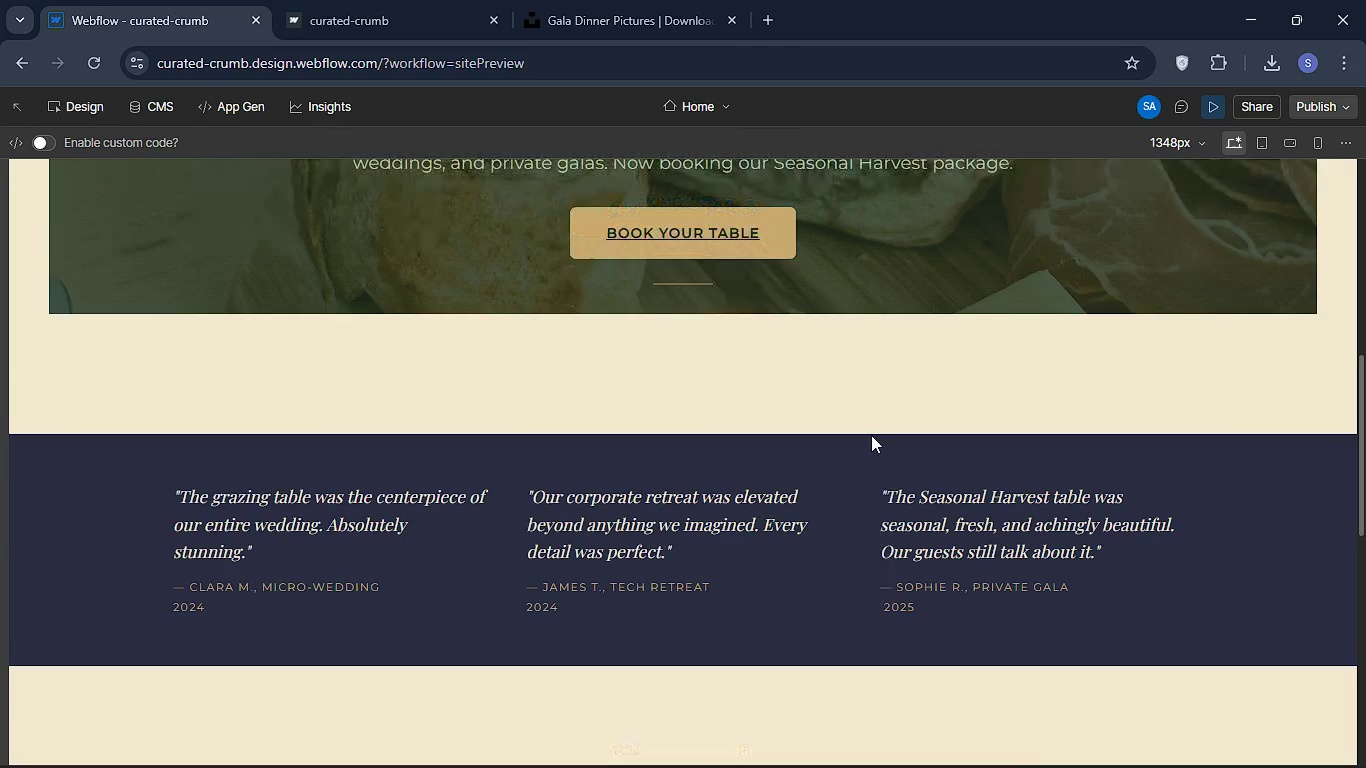 
wait(33.16)
 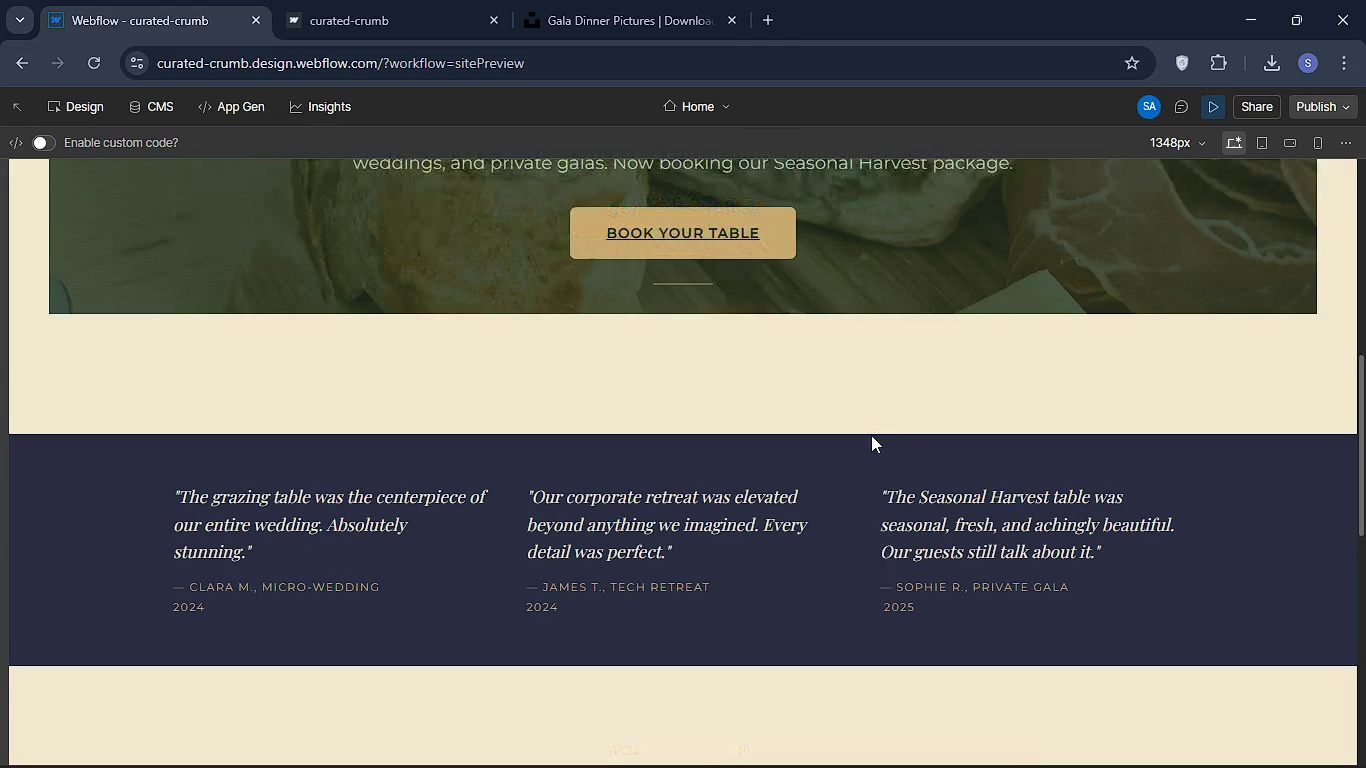 
left_click([1208, 103])
 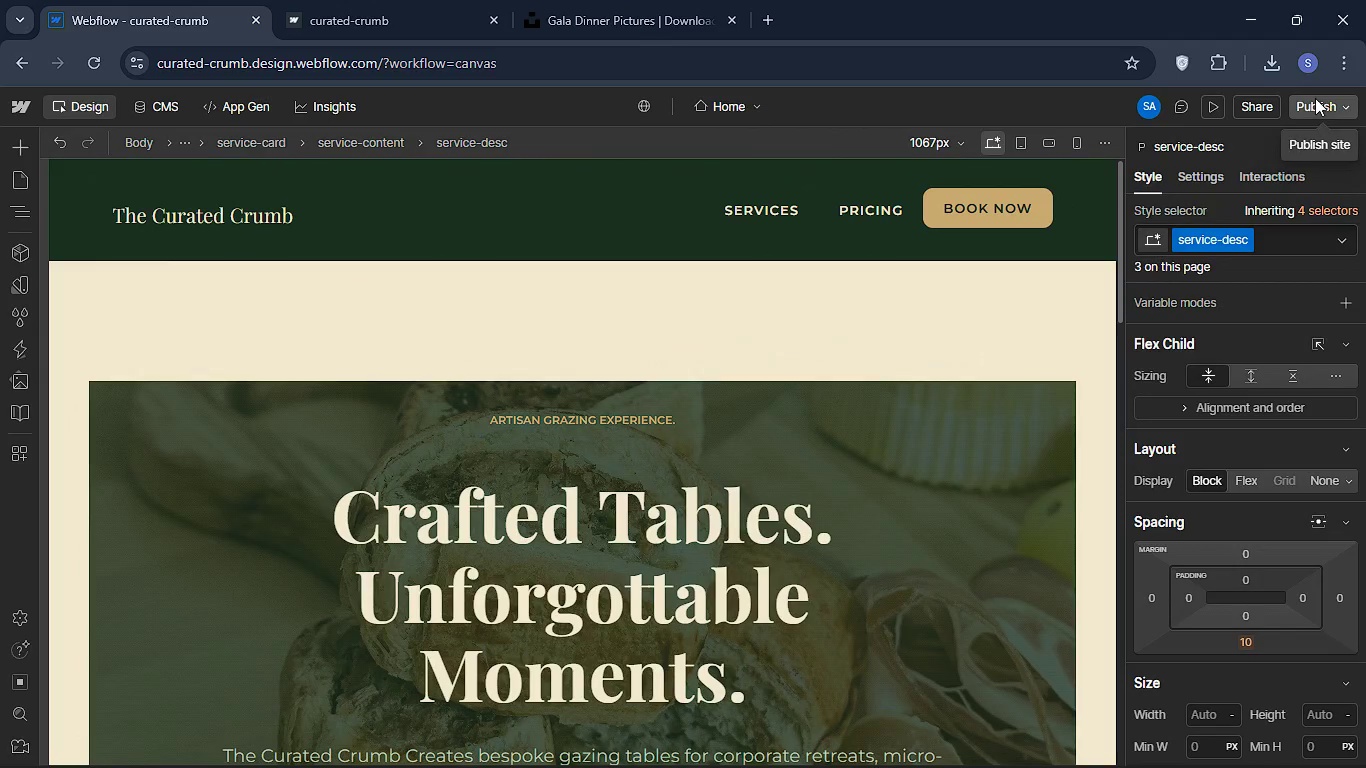 
left_click([1315, 98])
 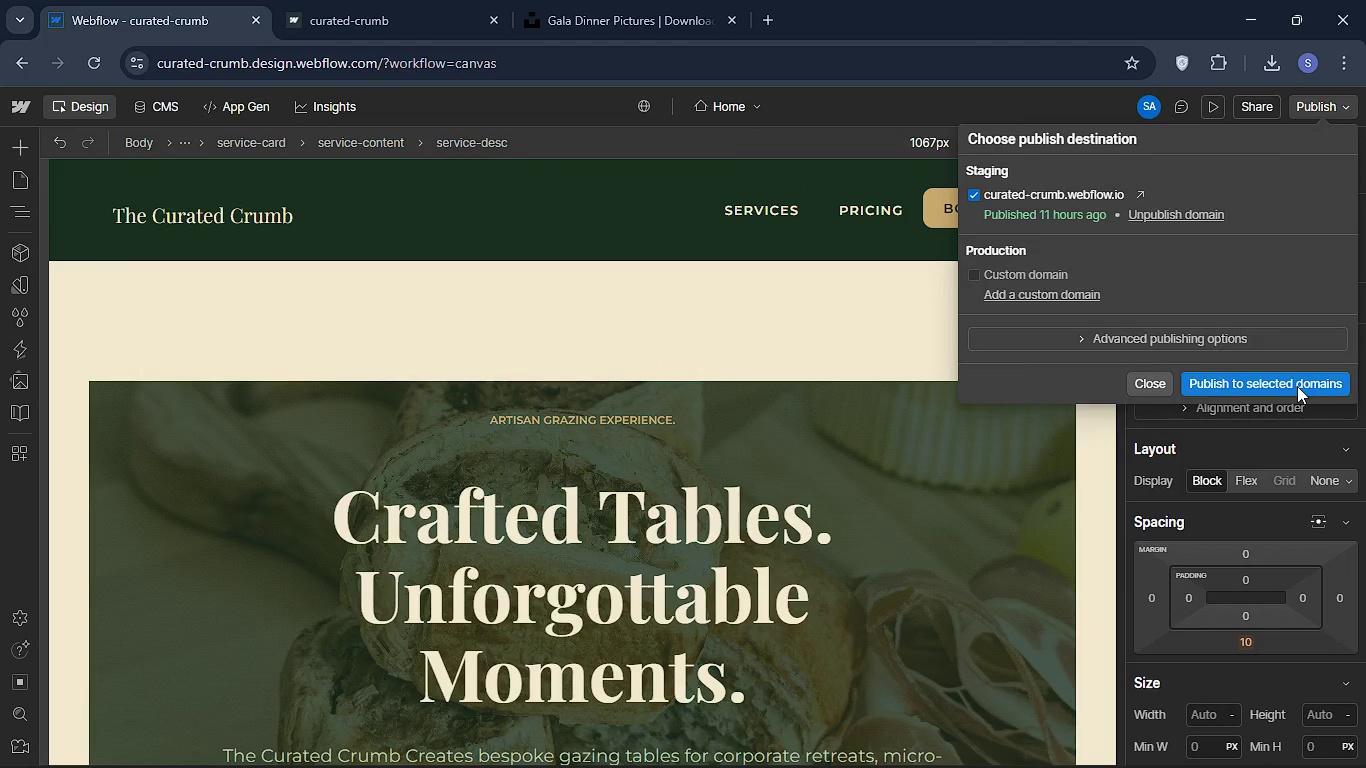 
left_click([1297, 386])
 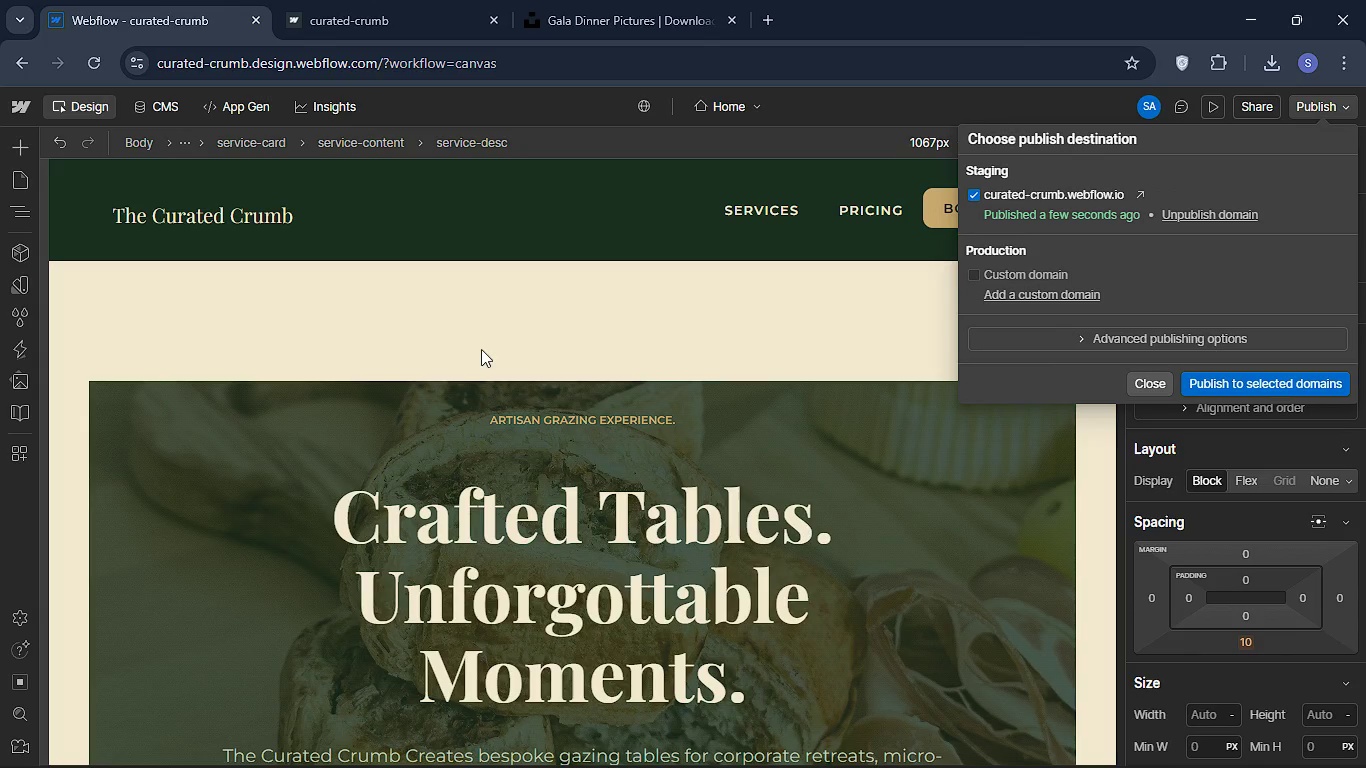 
wait(40.23)
 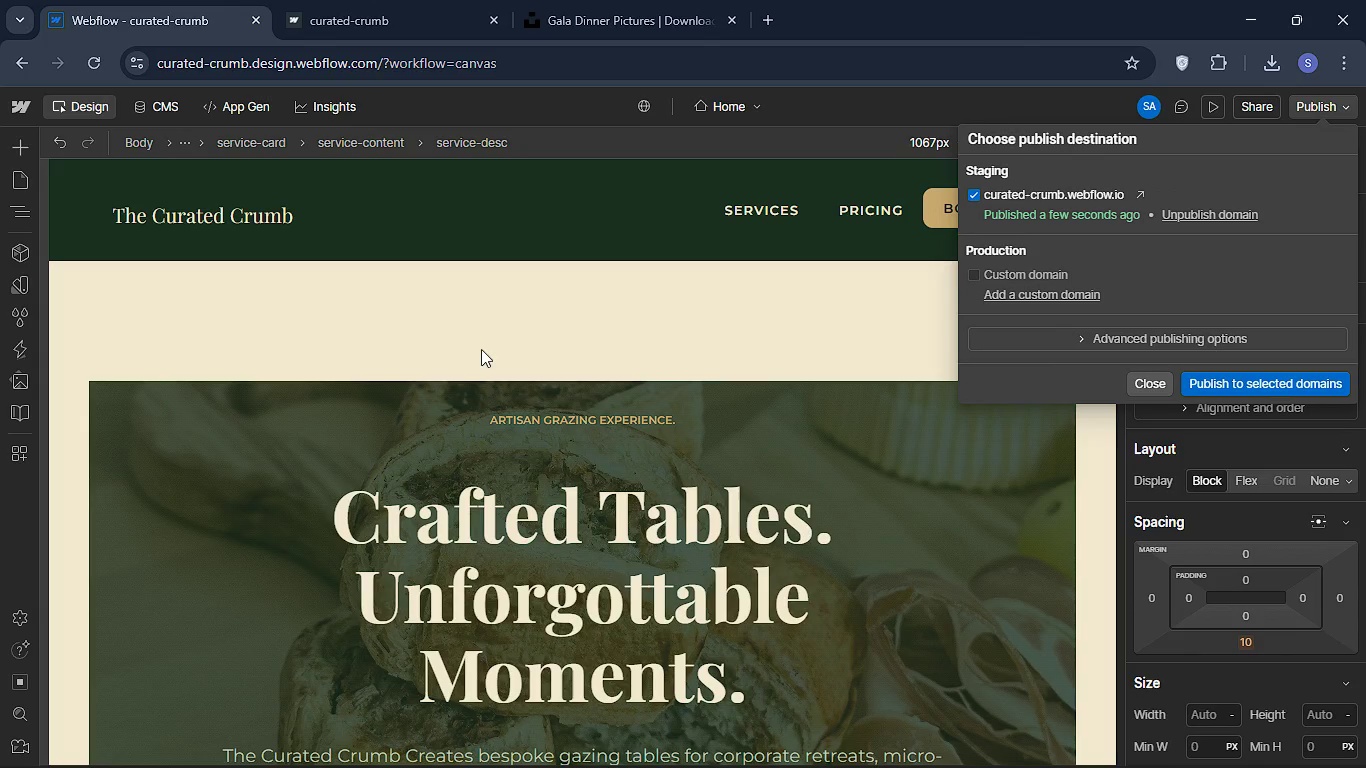 
left_click([1149, 386])
 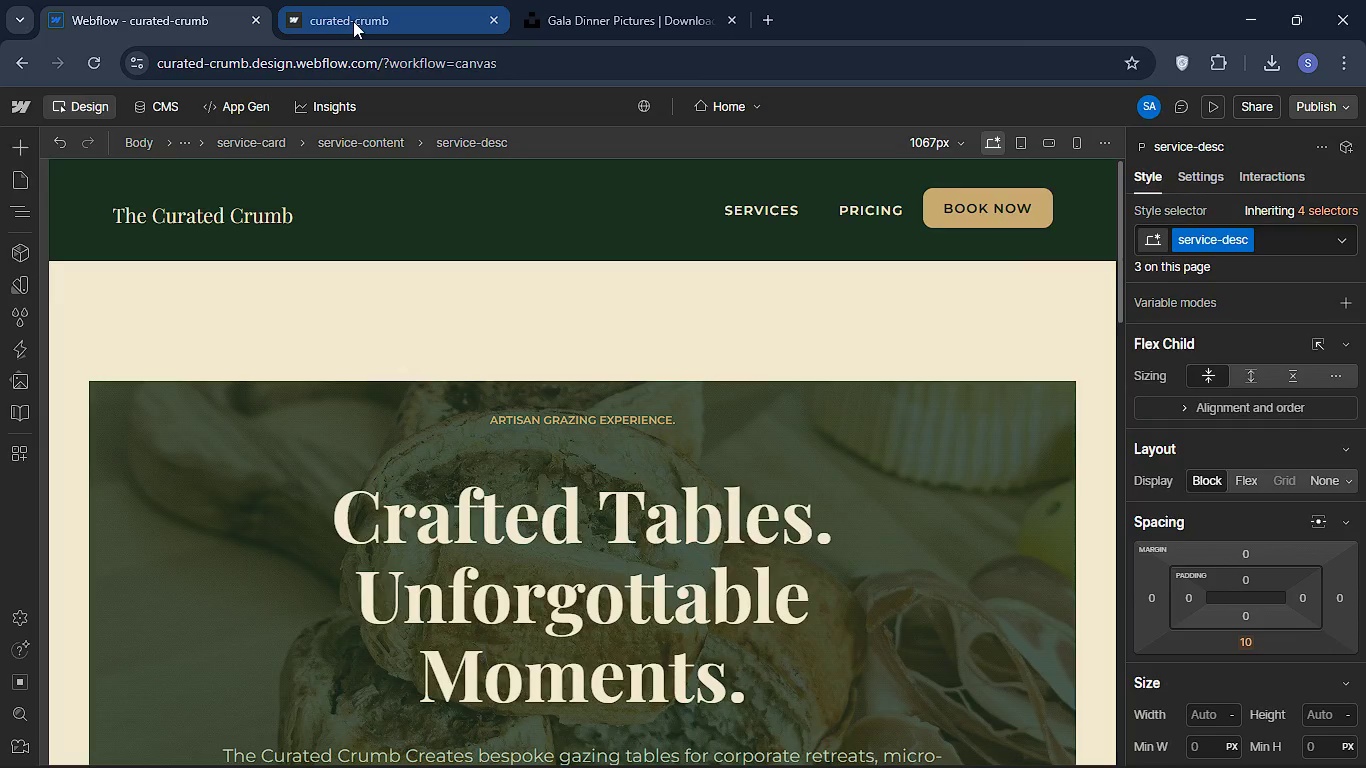 
left_click([353, 21])
 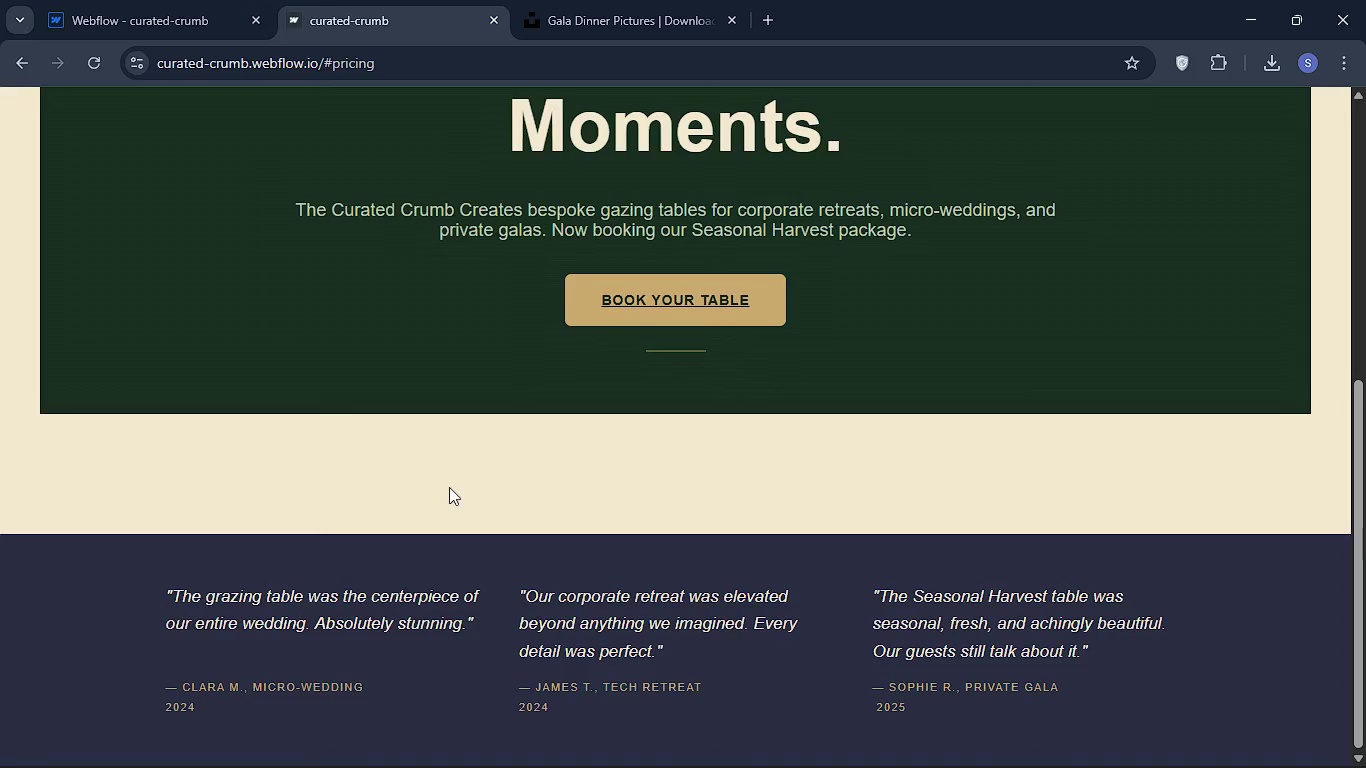 
scroll: coordinate [467, 475], scroll_direction: down, amount: 4.0
 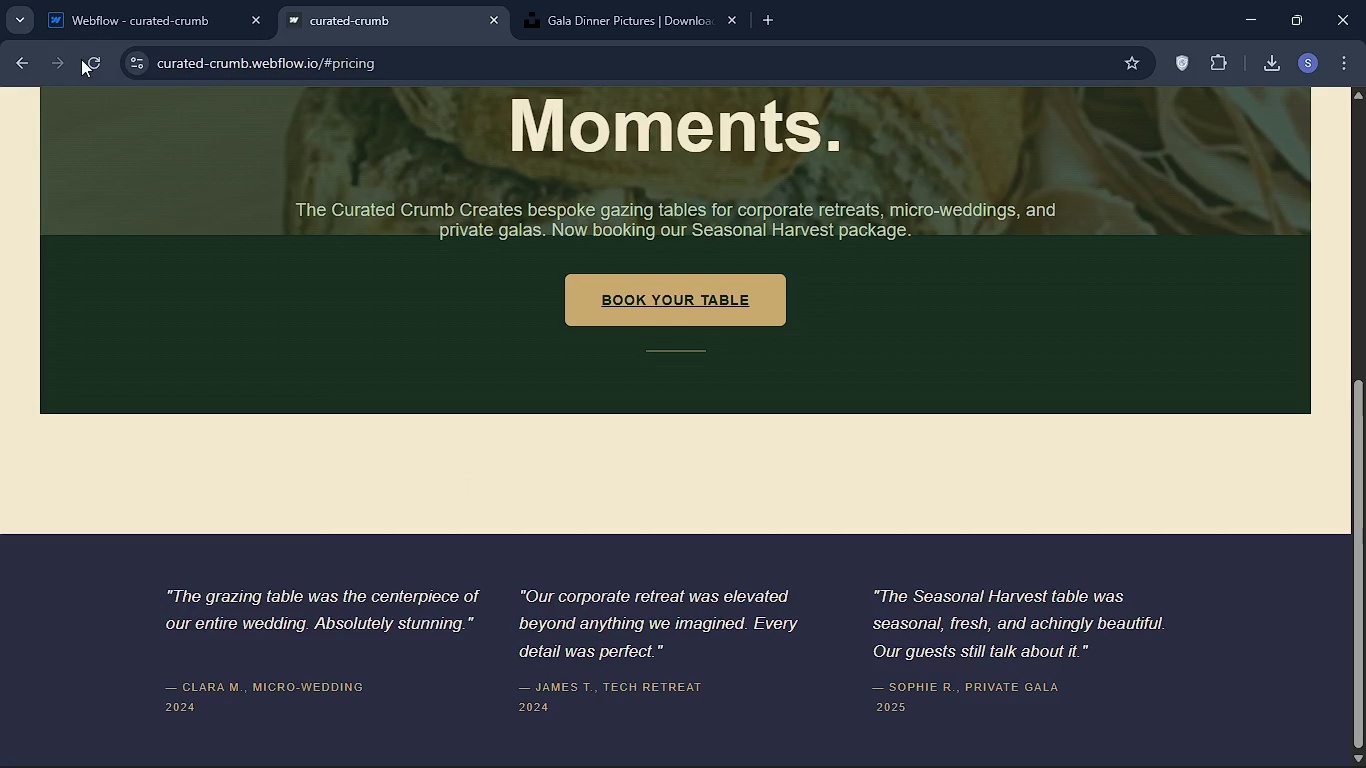 
left_click([91, 59])
 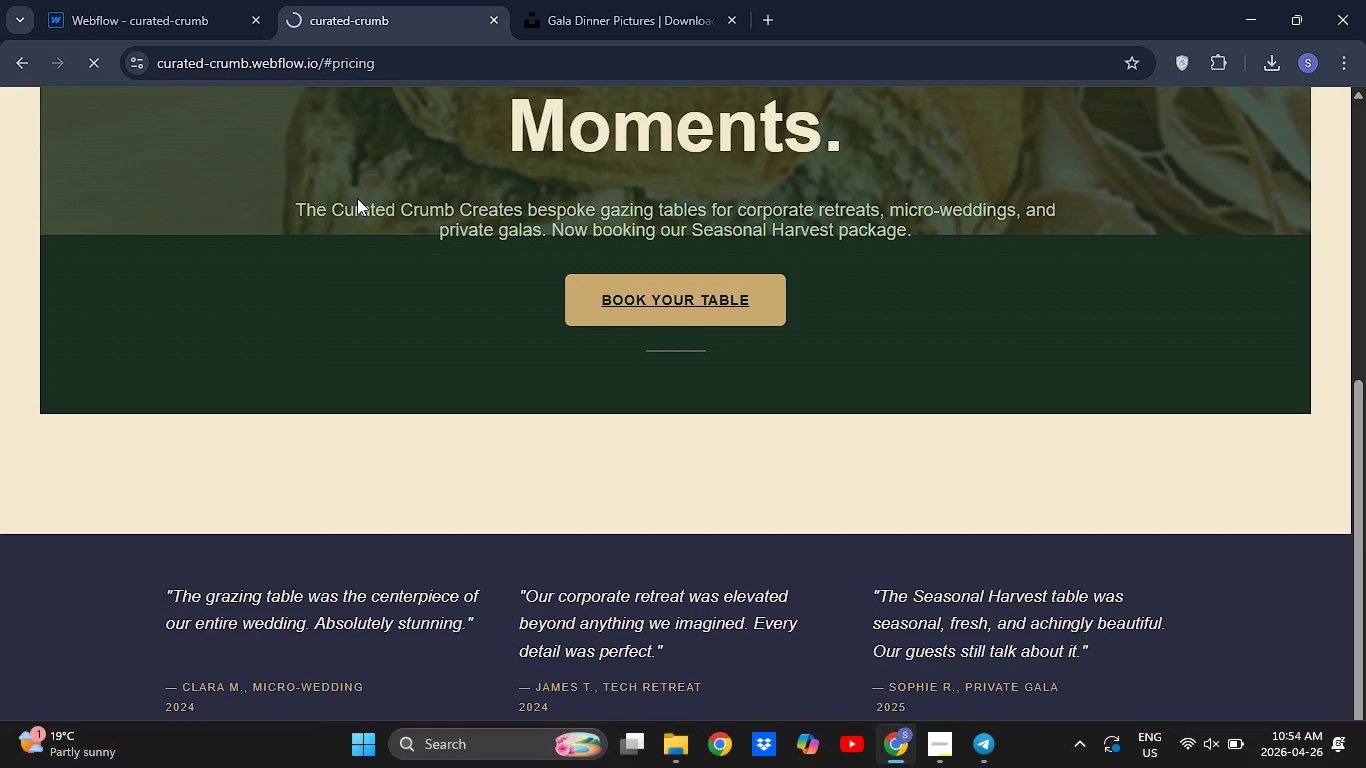 
left_click([937, 745])